 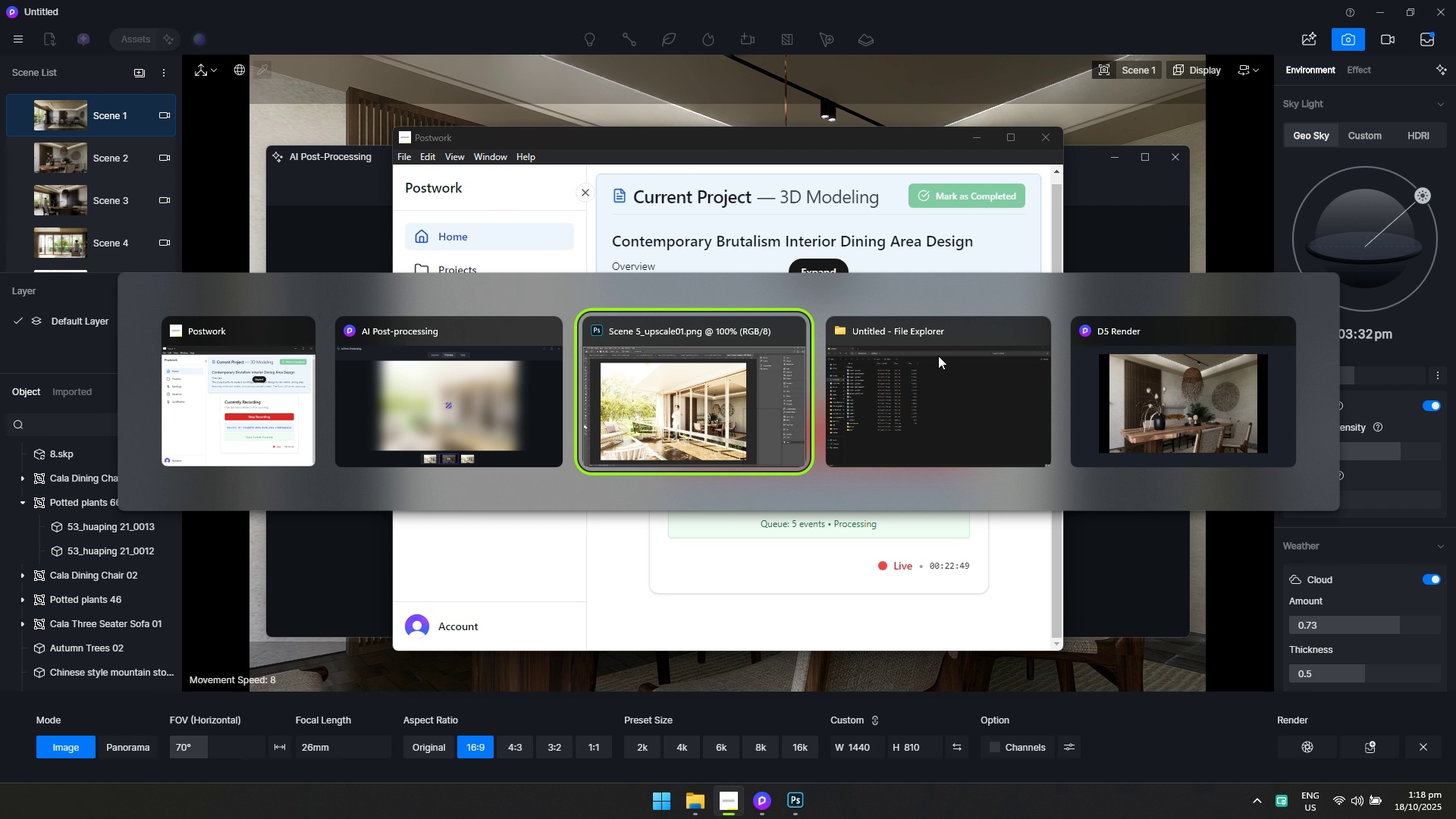 
key(Alt+Tab)
 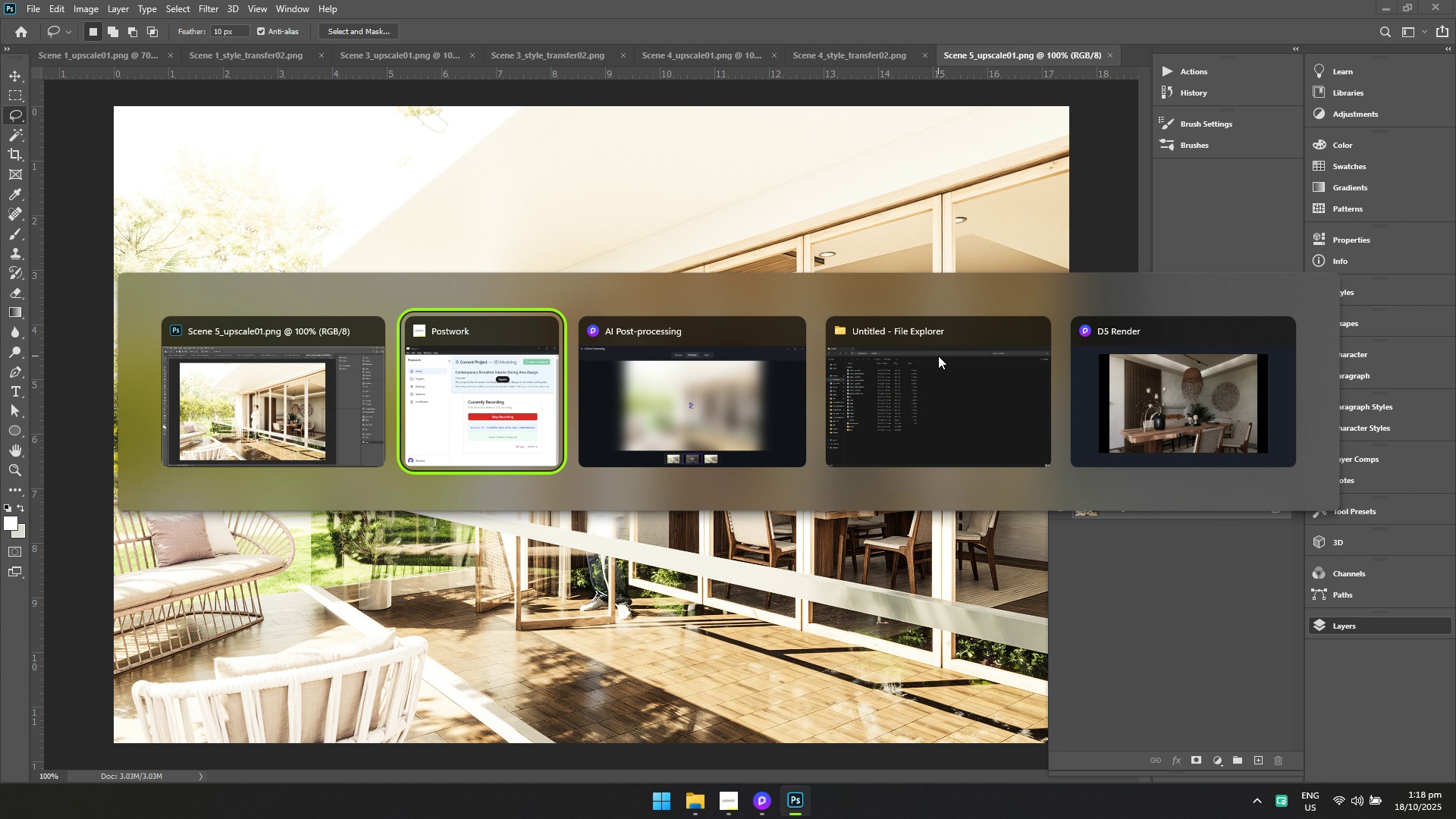 
key(Alt+Tab)
 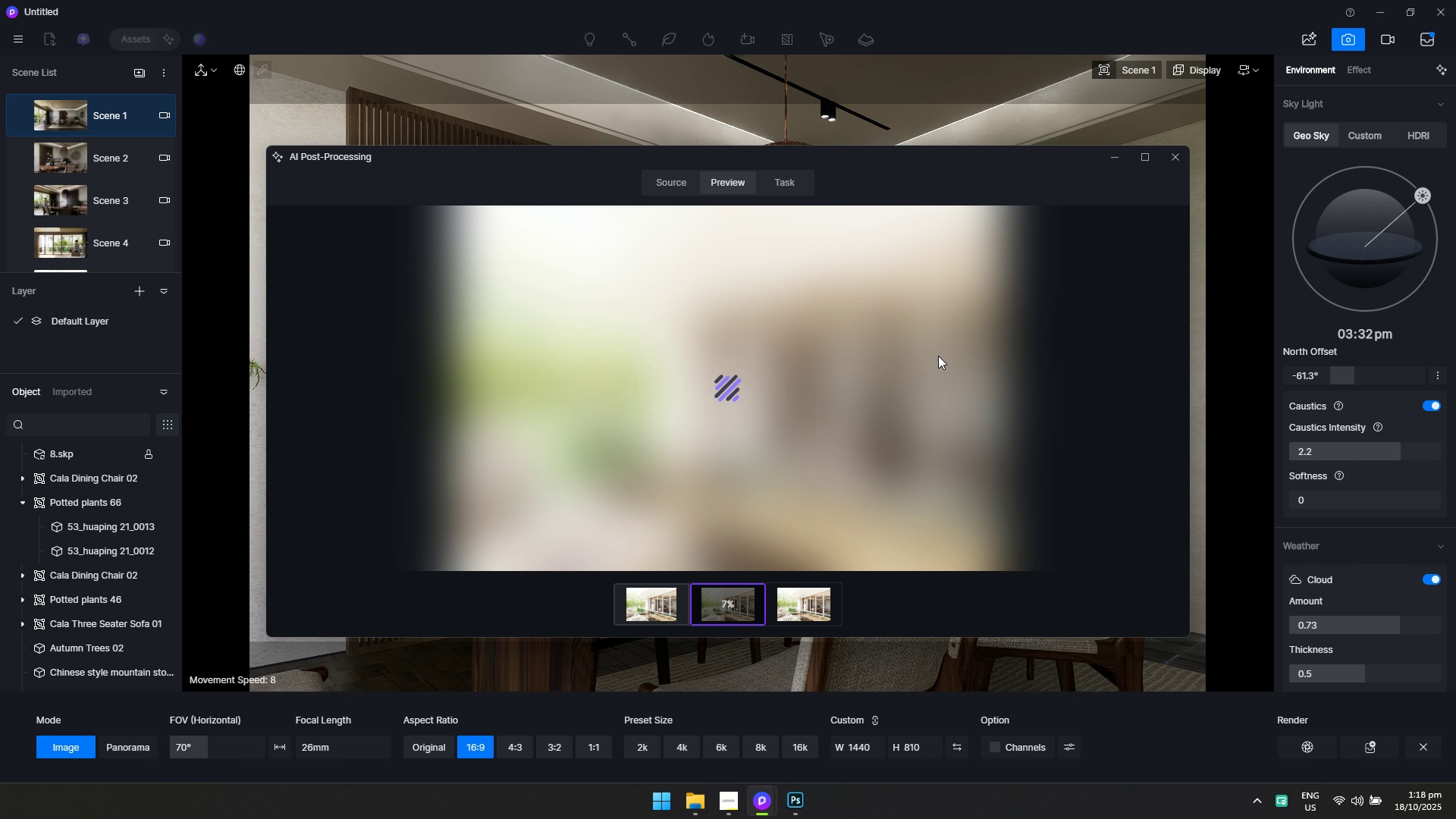 
key(Alt+AltLeft)
 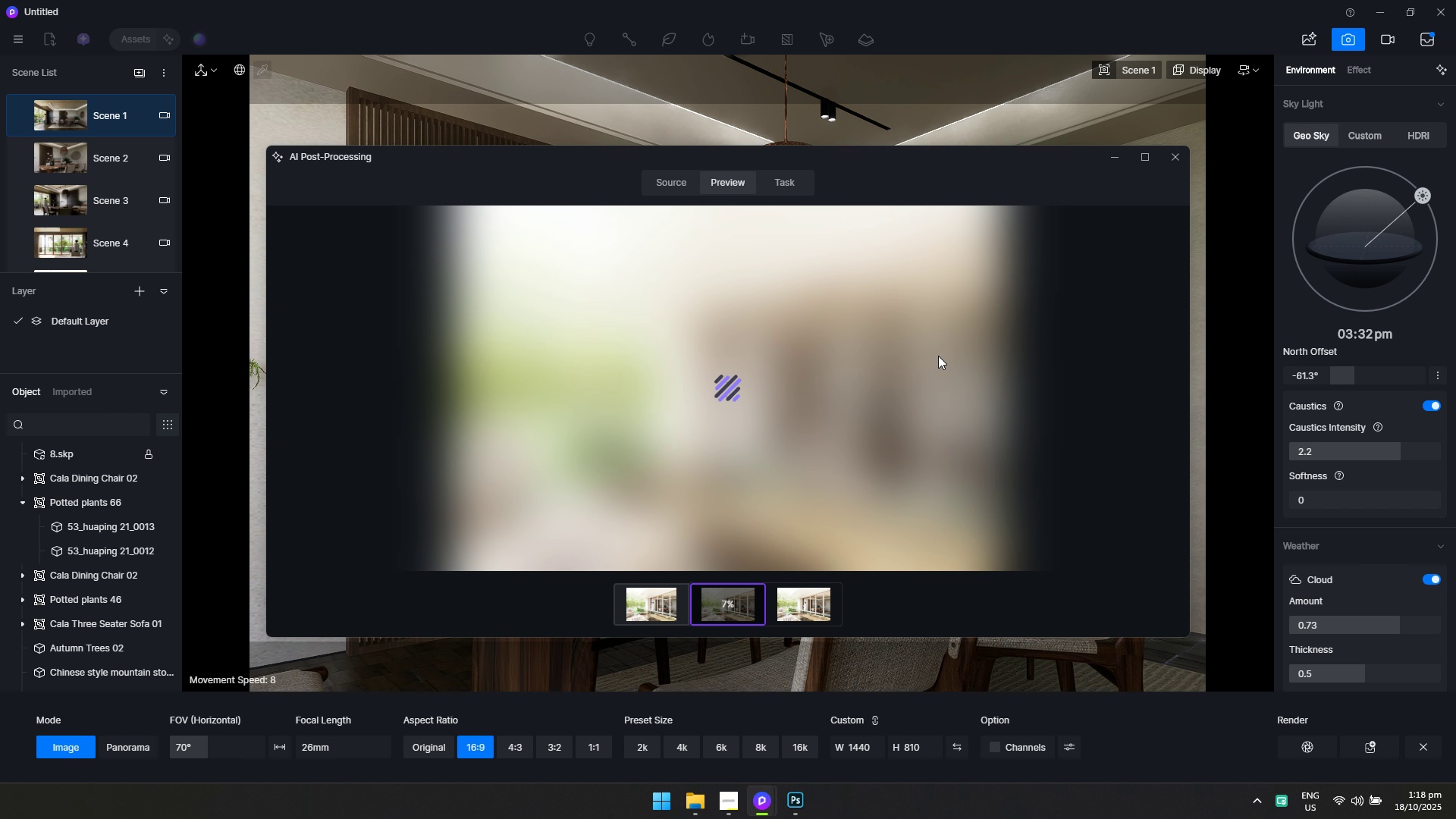 
key(Alt+Tab)
 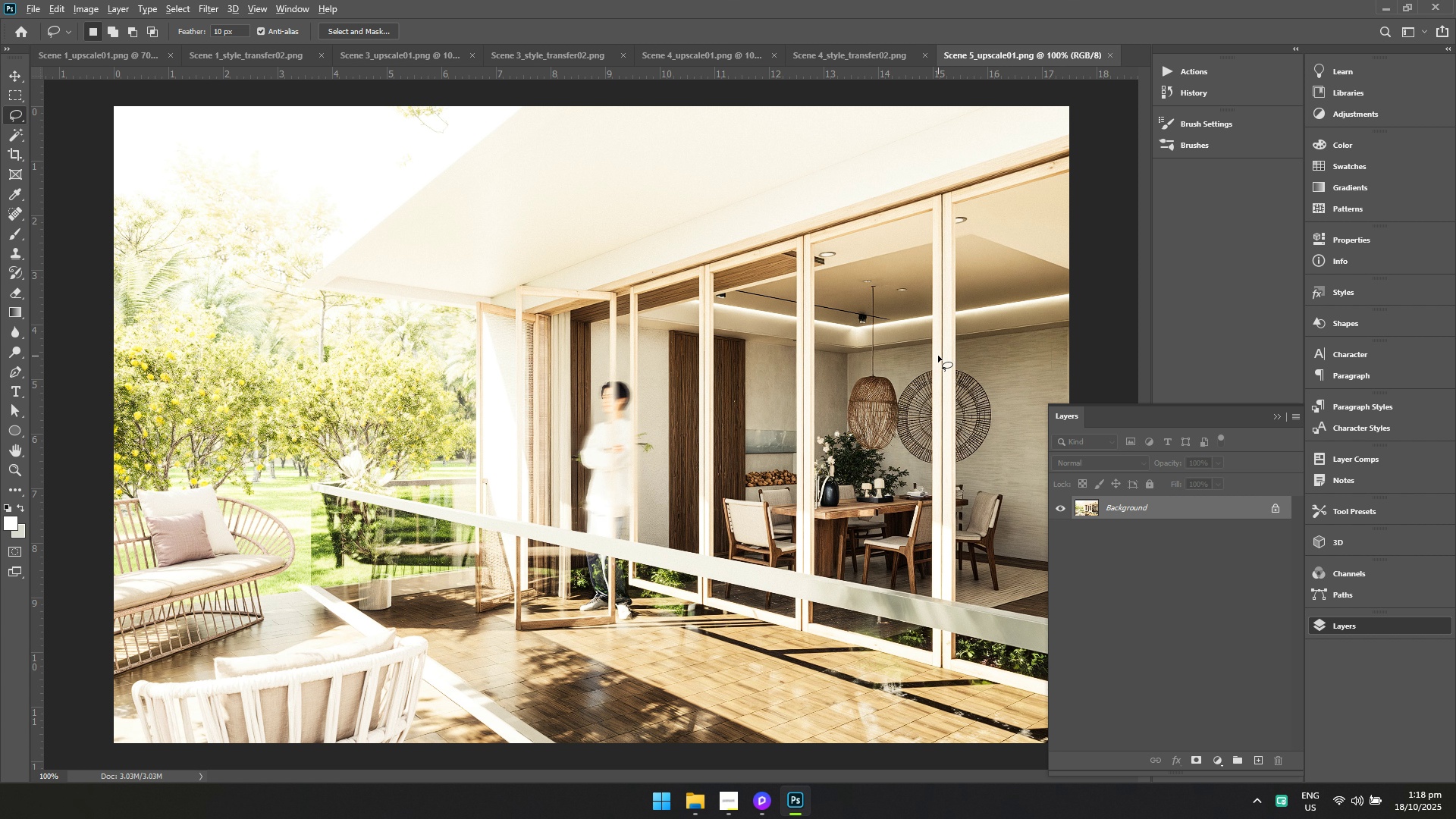 
key(Alt+AltLeft)
 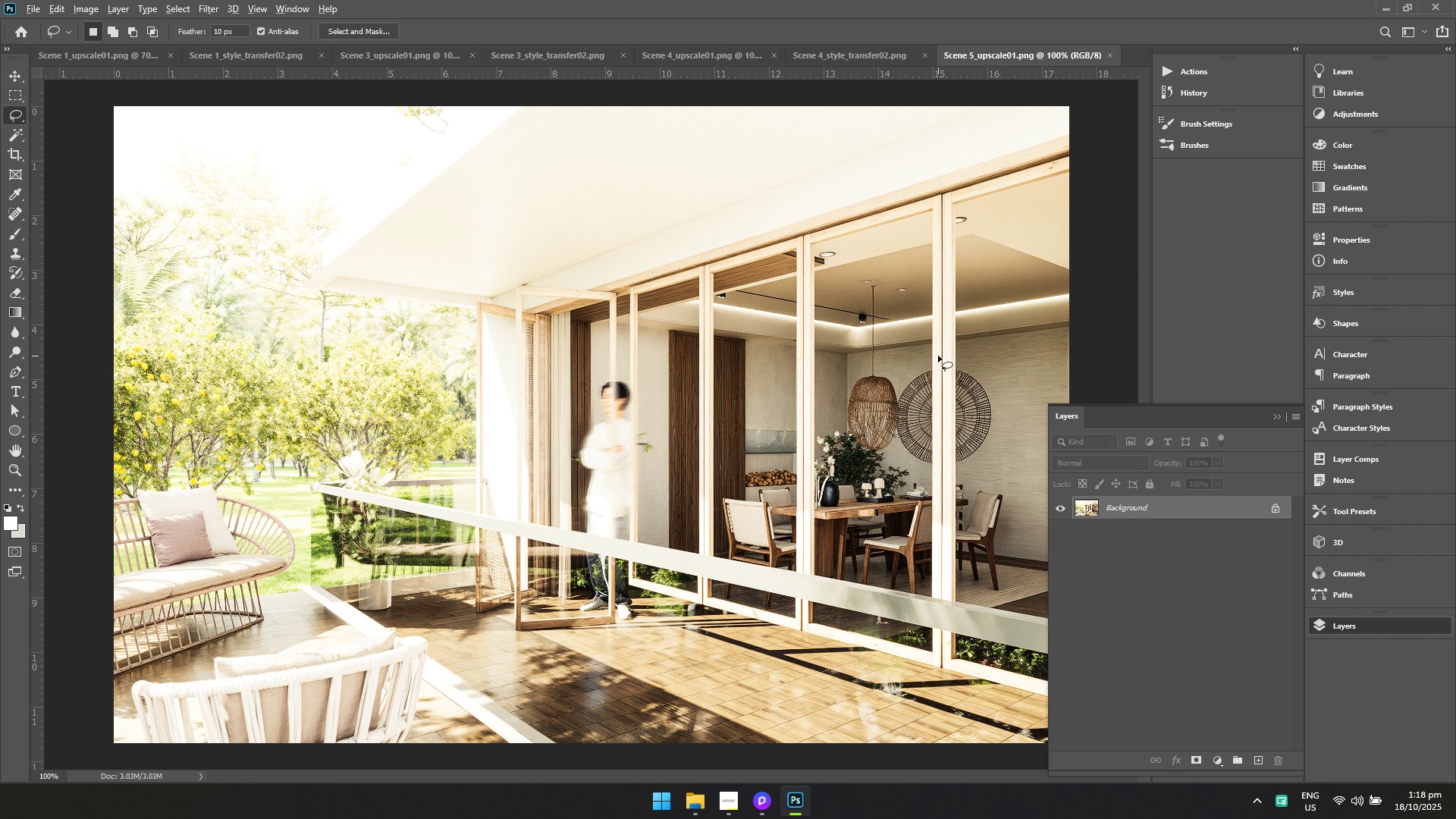 
key(Alt+Tab)
 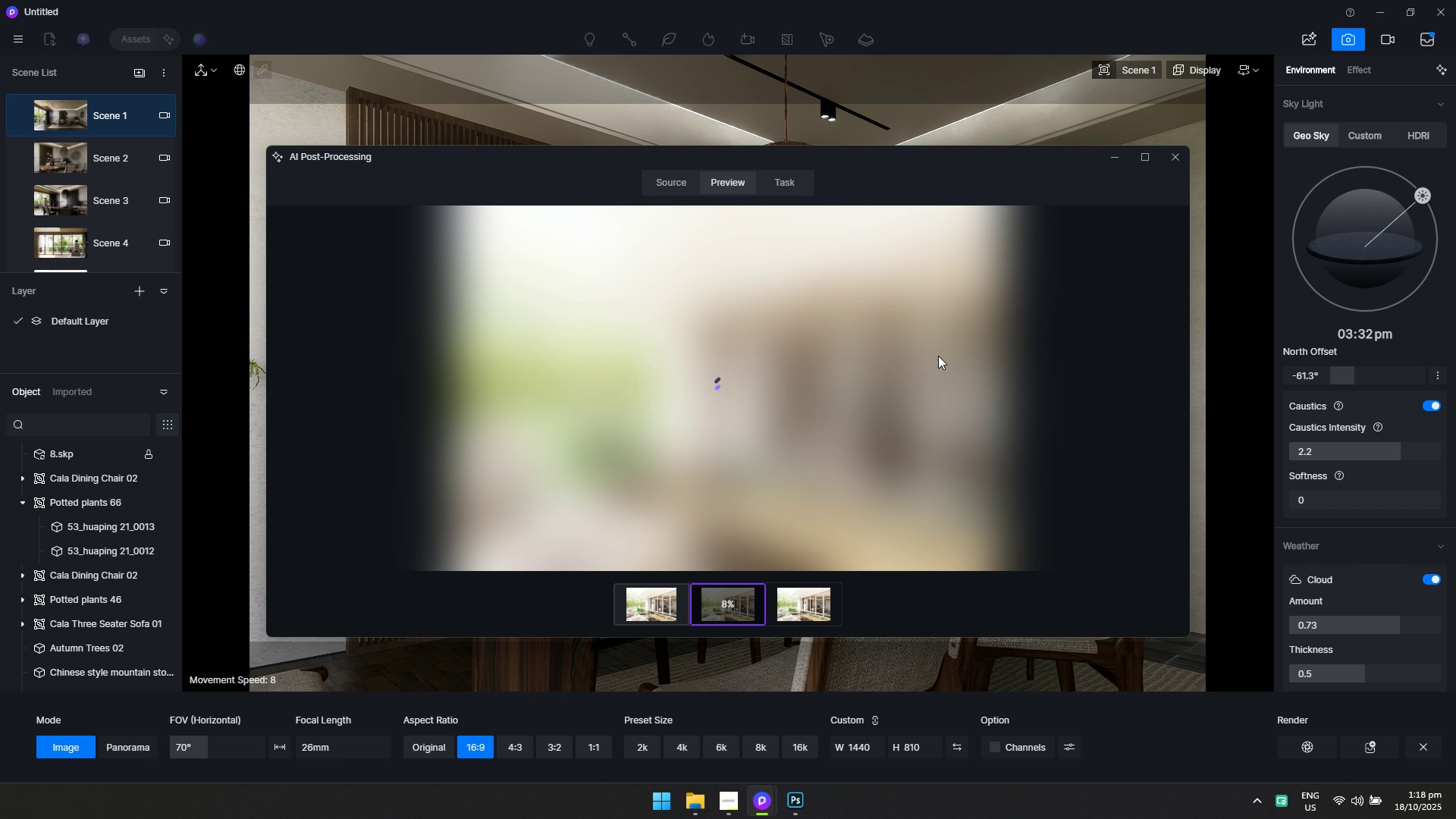 
key(Alt+AltLeft)
 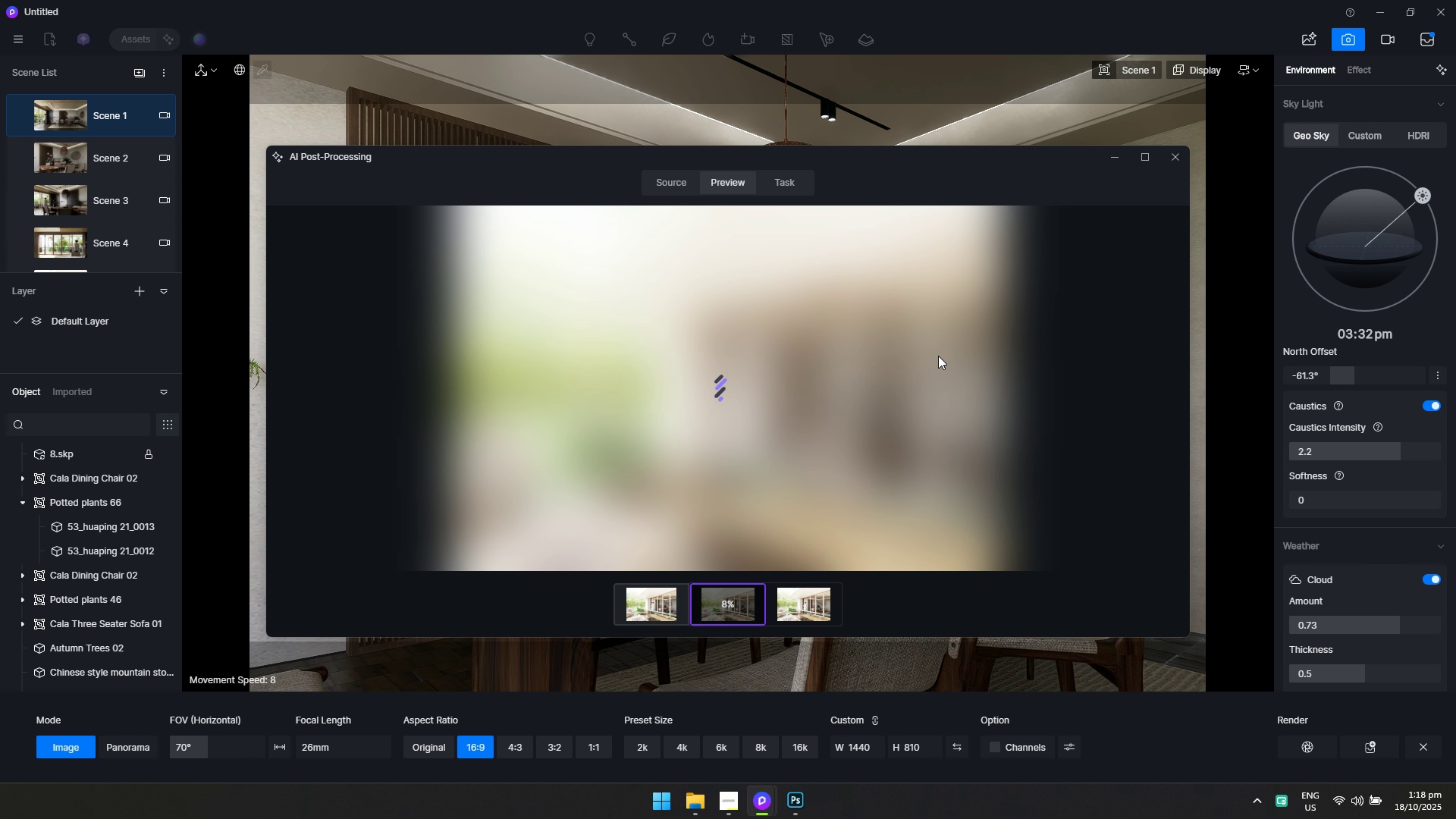 
key(Alt+Tab)
 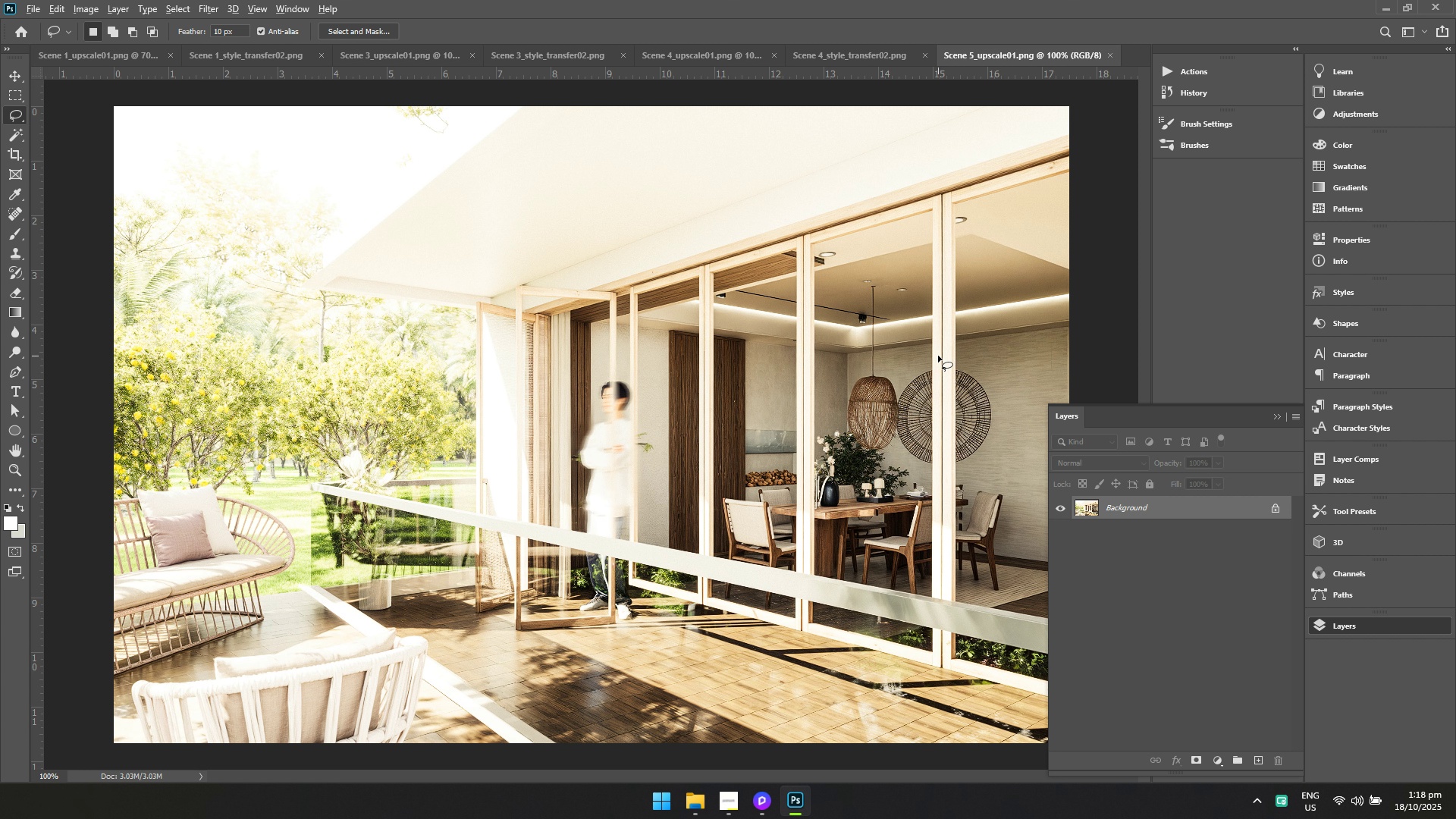 
key(Alt+AltLeft)
 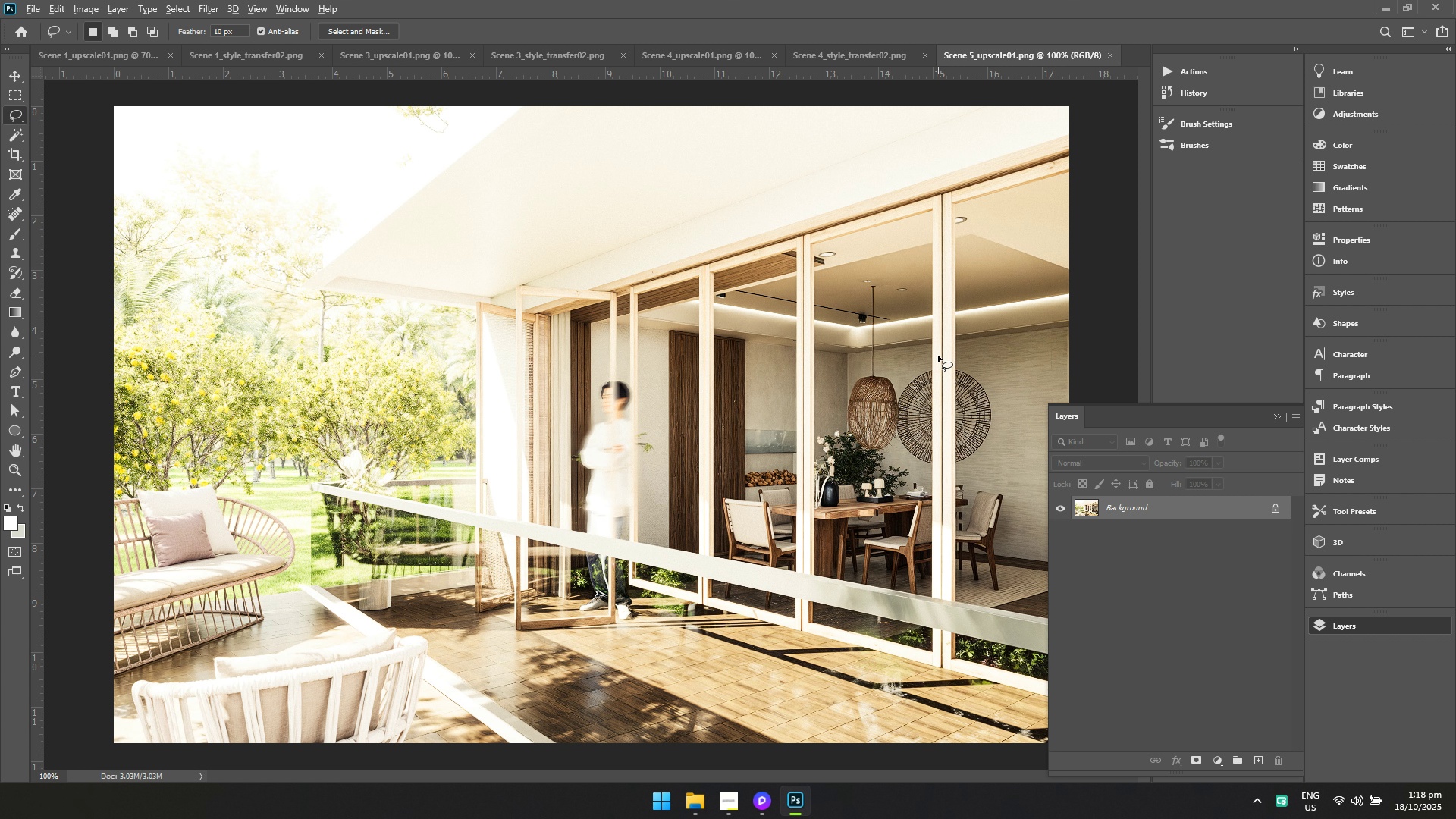 
key(Alt+Tab)
 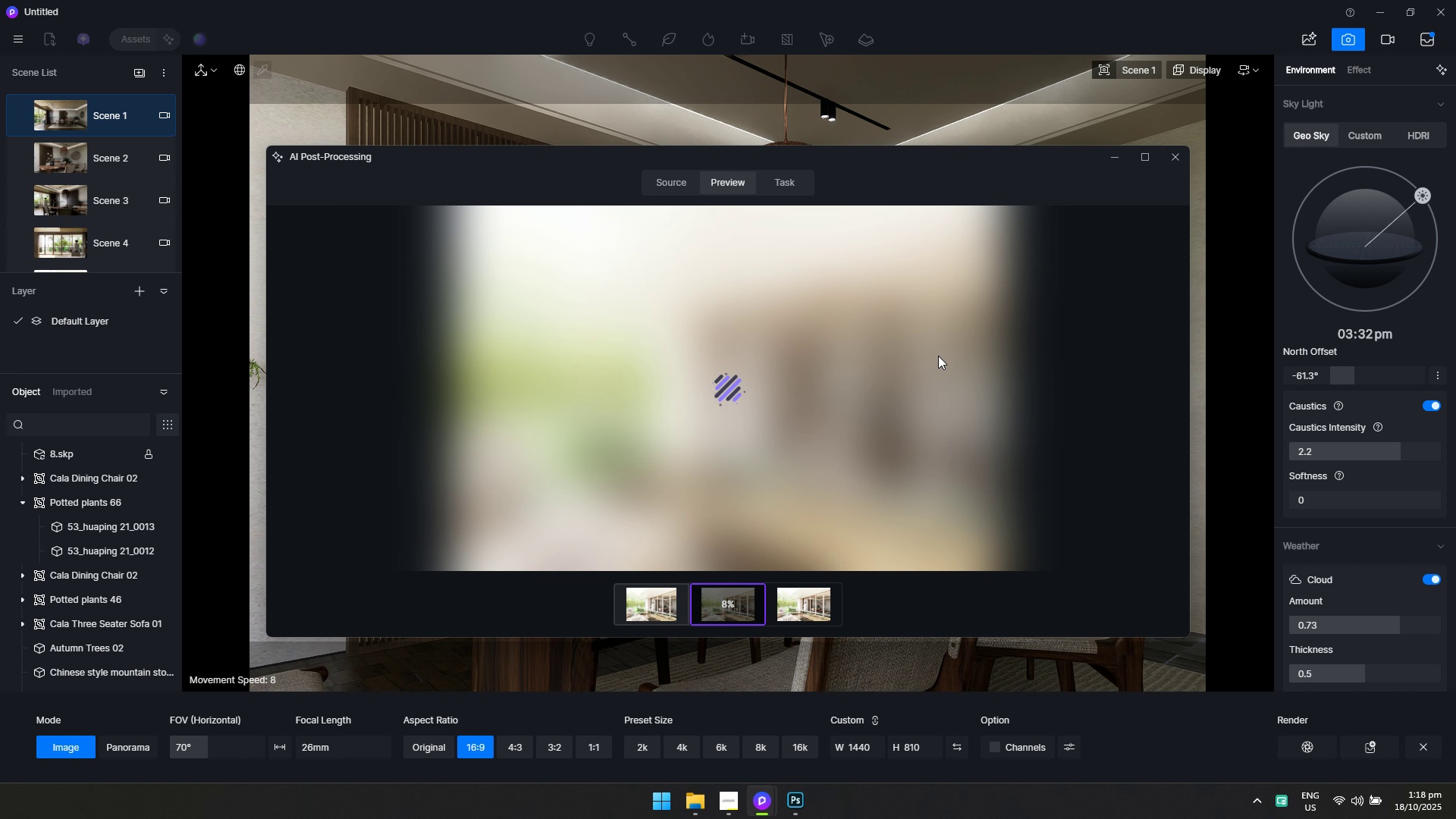 
key(Alt+AltLeft)
 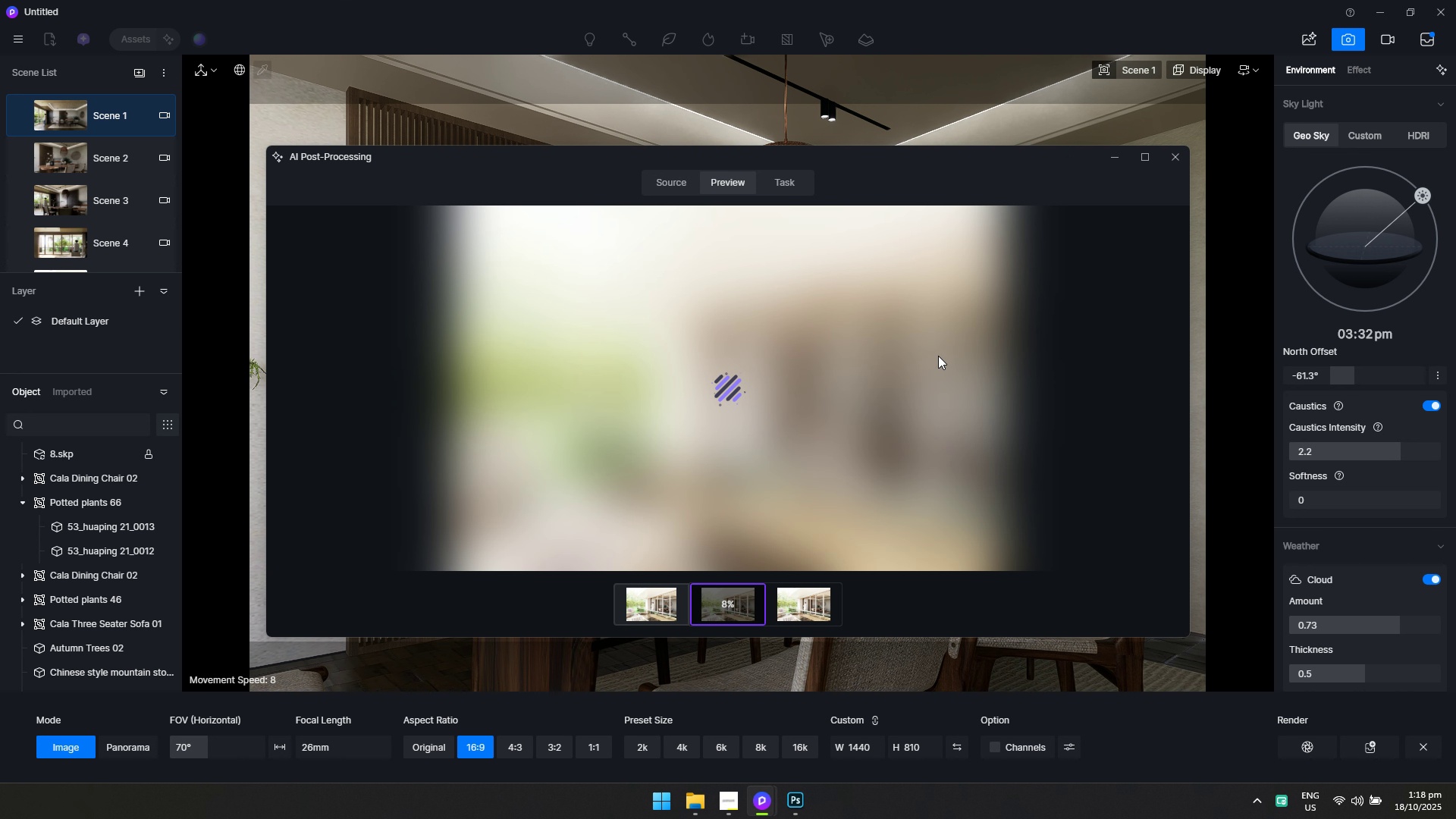 
key(Alt+Tab)
 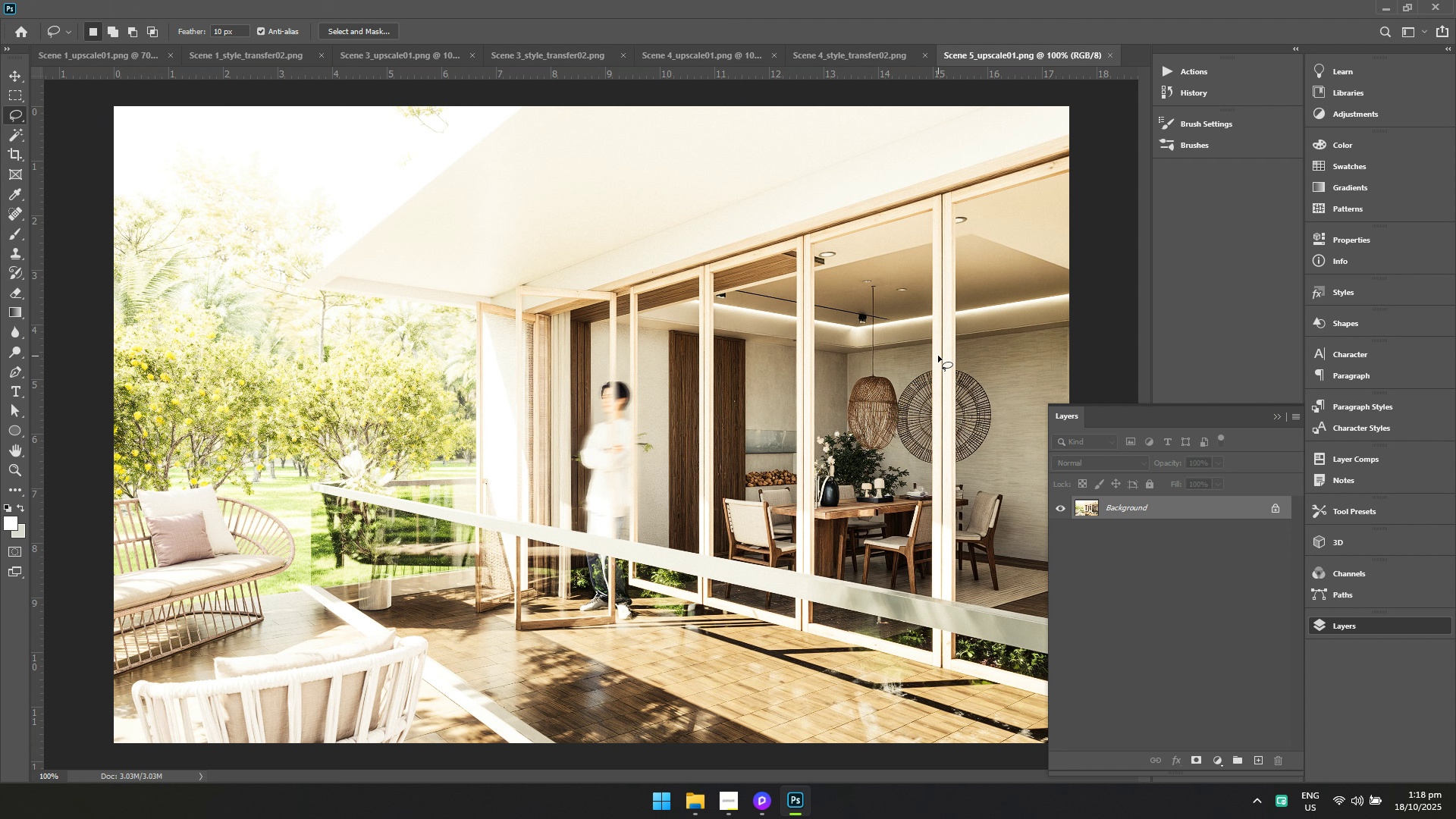 
key(Alt+AltLeft)
 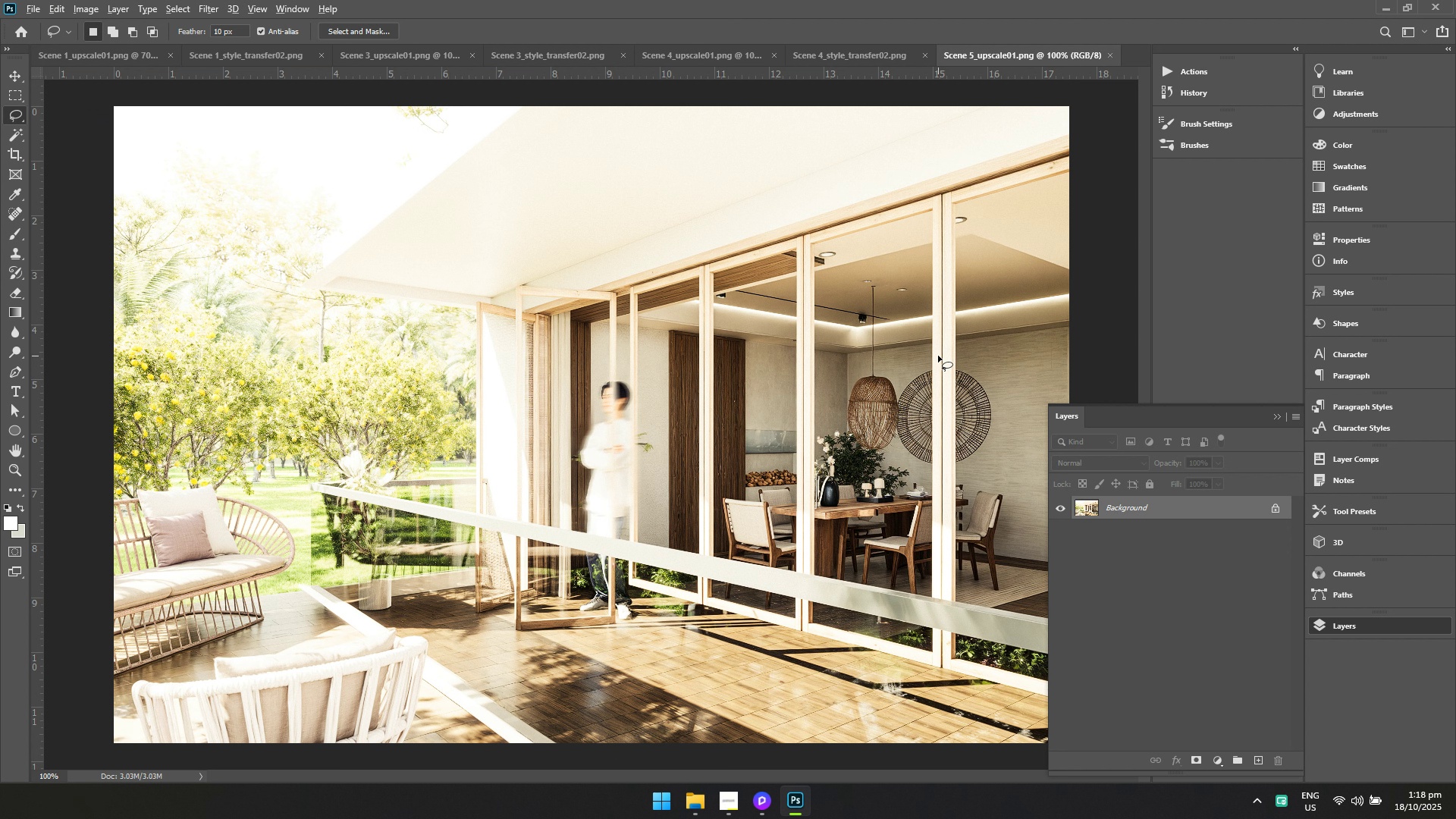 
key(Alt+Tab)
 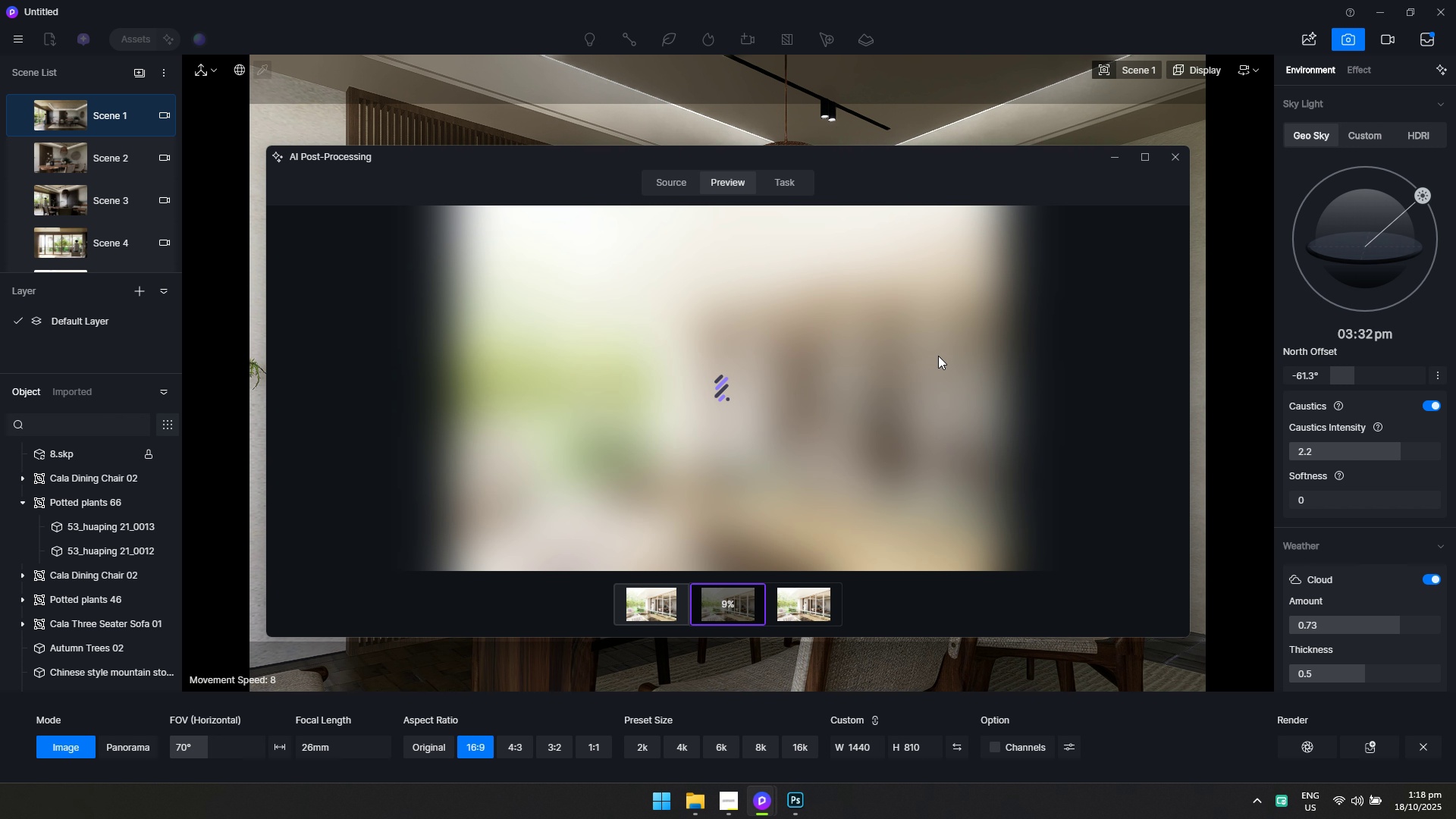 
key(Alt+AltLeft)
 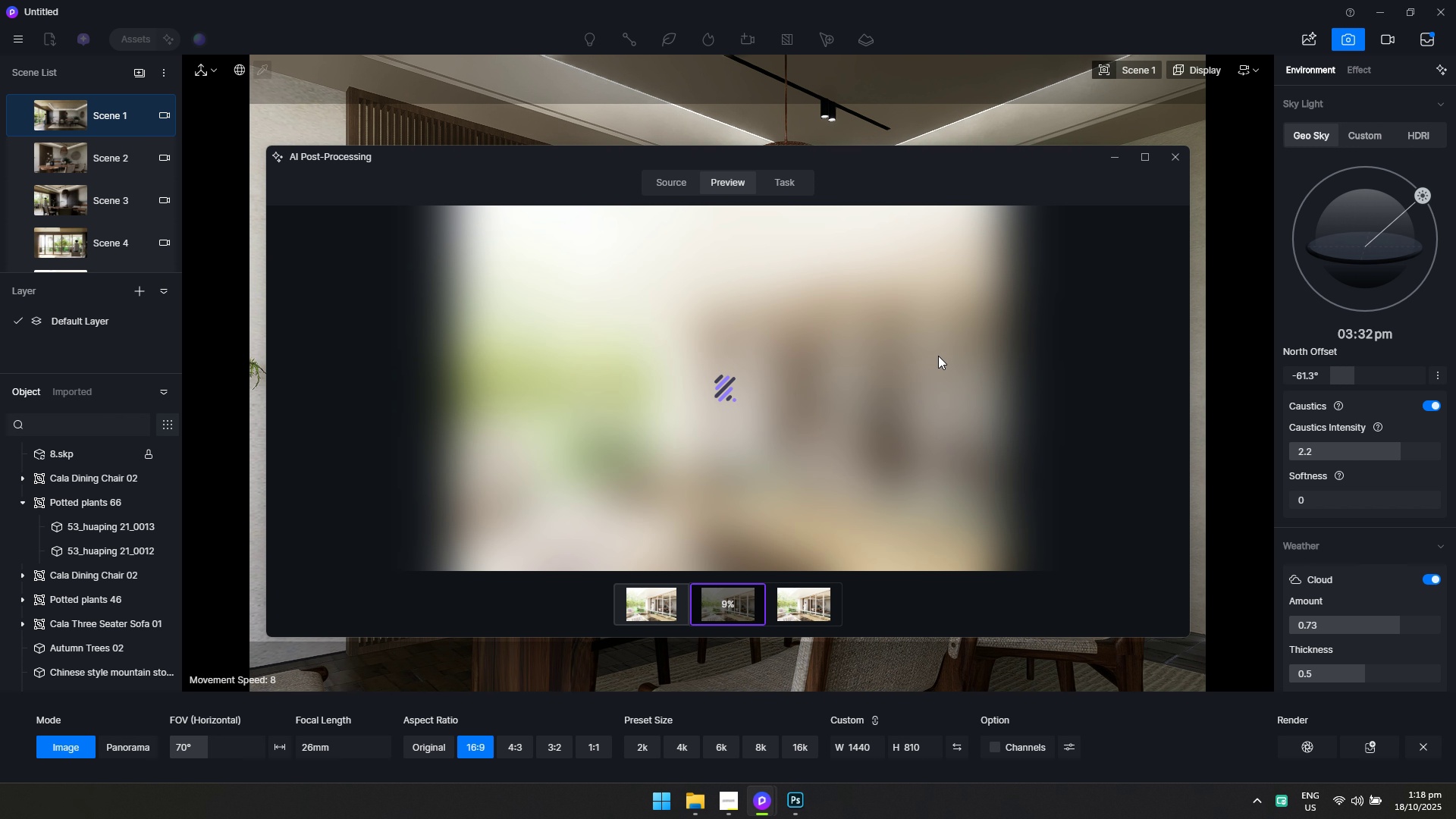 
key(Alt+Tab)
 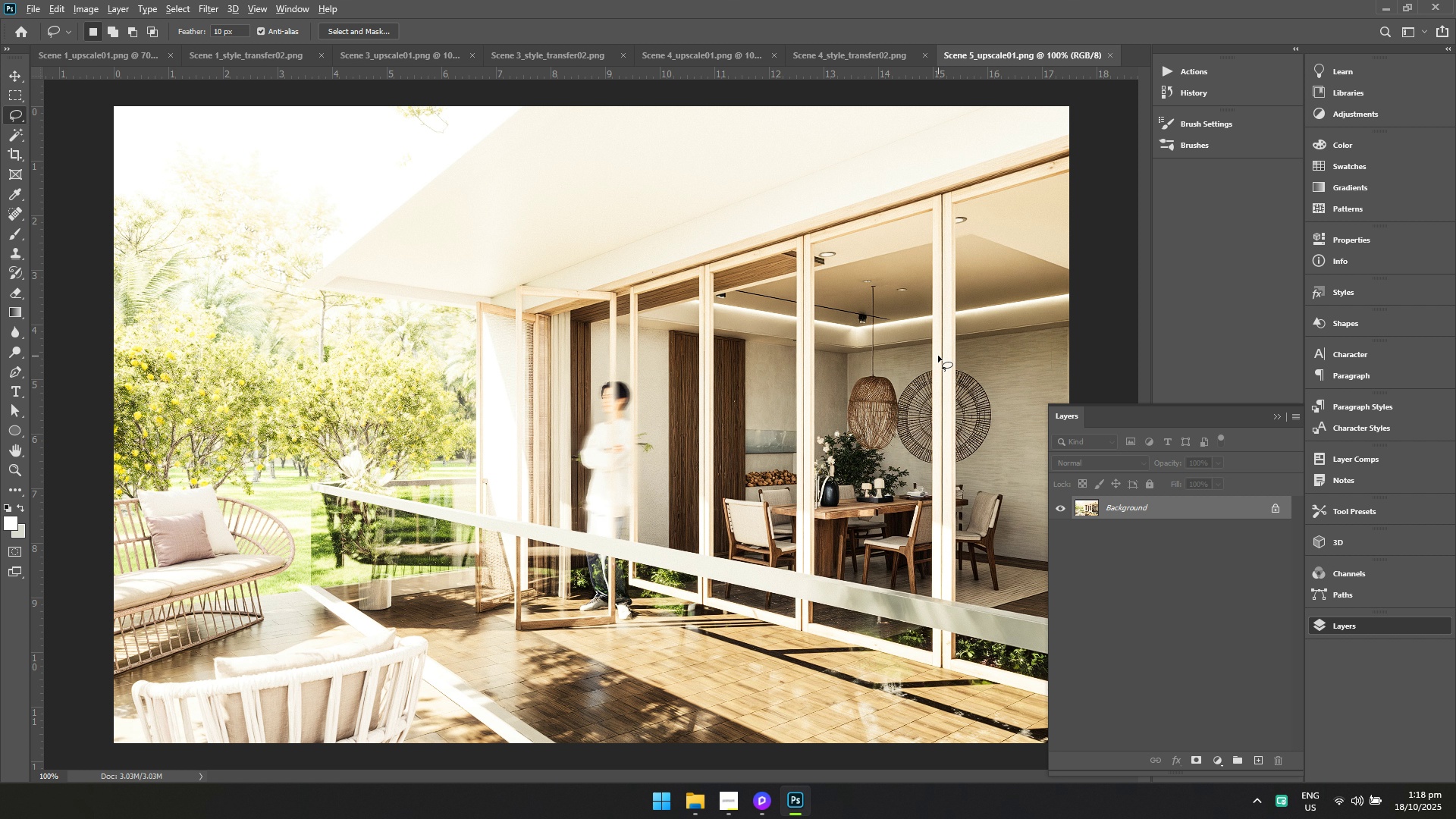 
wait(17.96)
 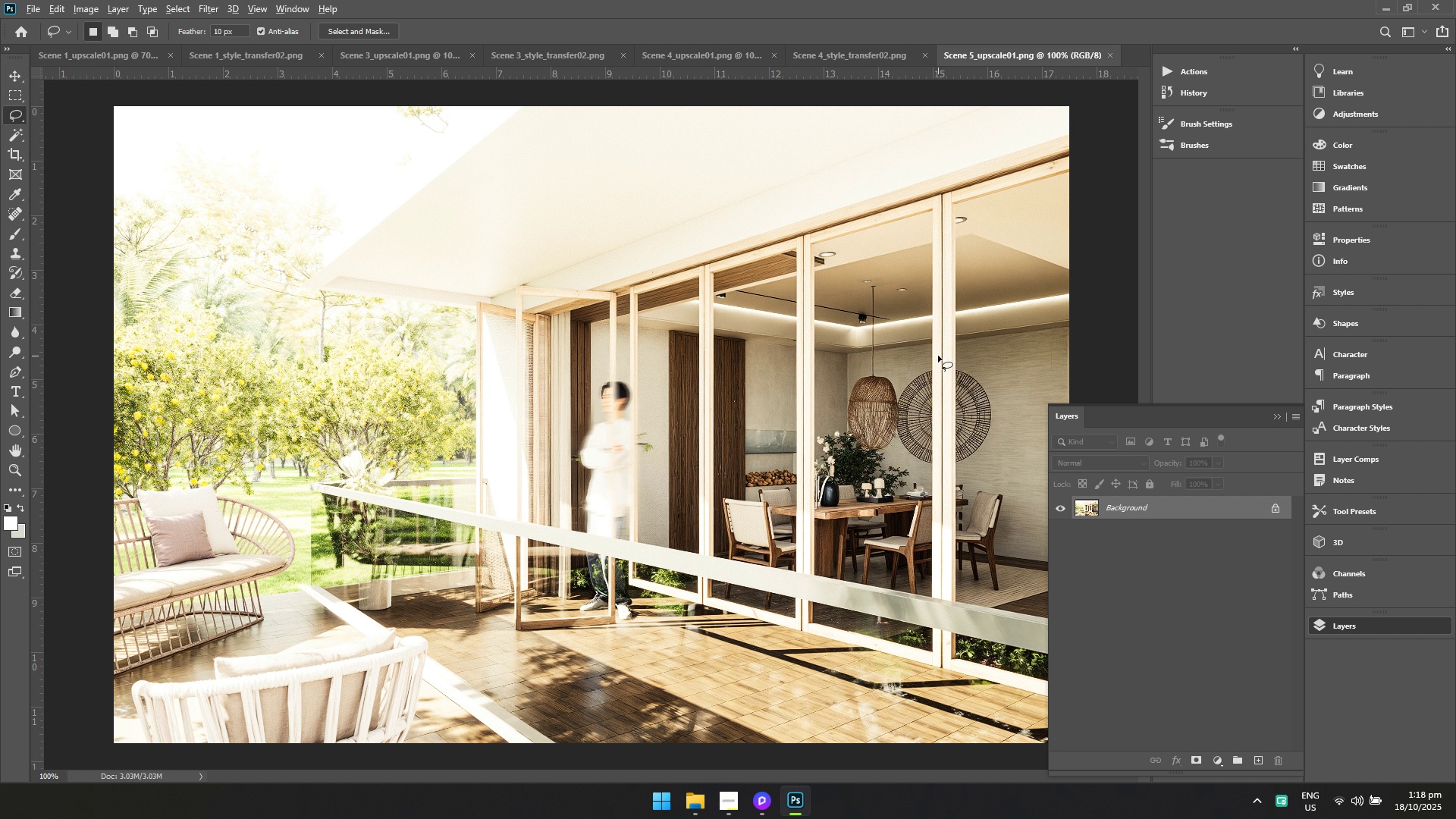 
key(Alt+AltLeft)
 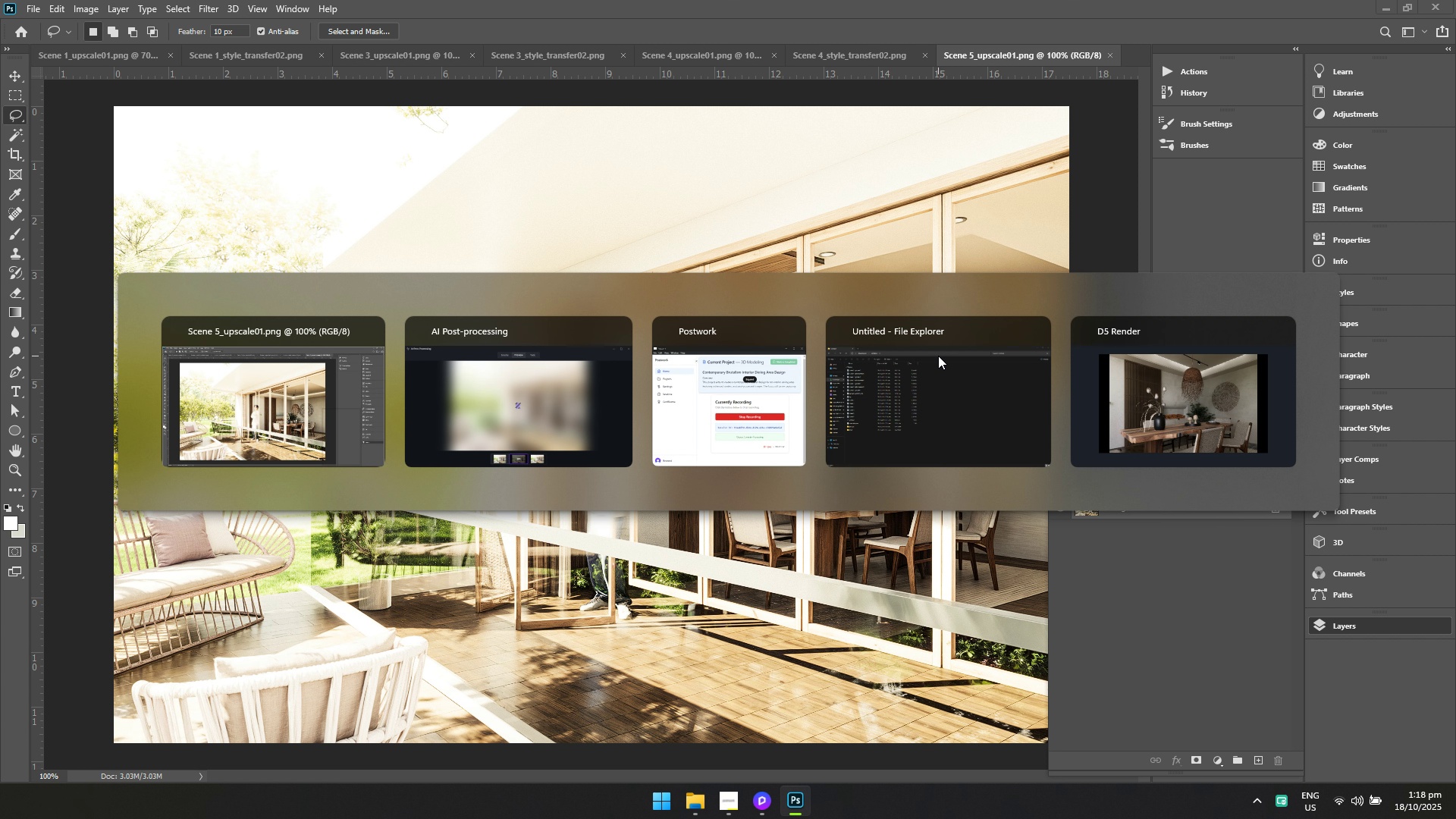 
key(Alt+Tab)
 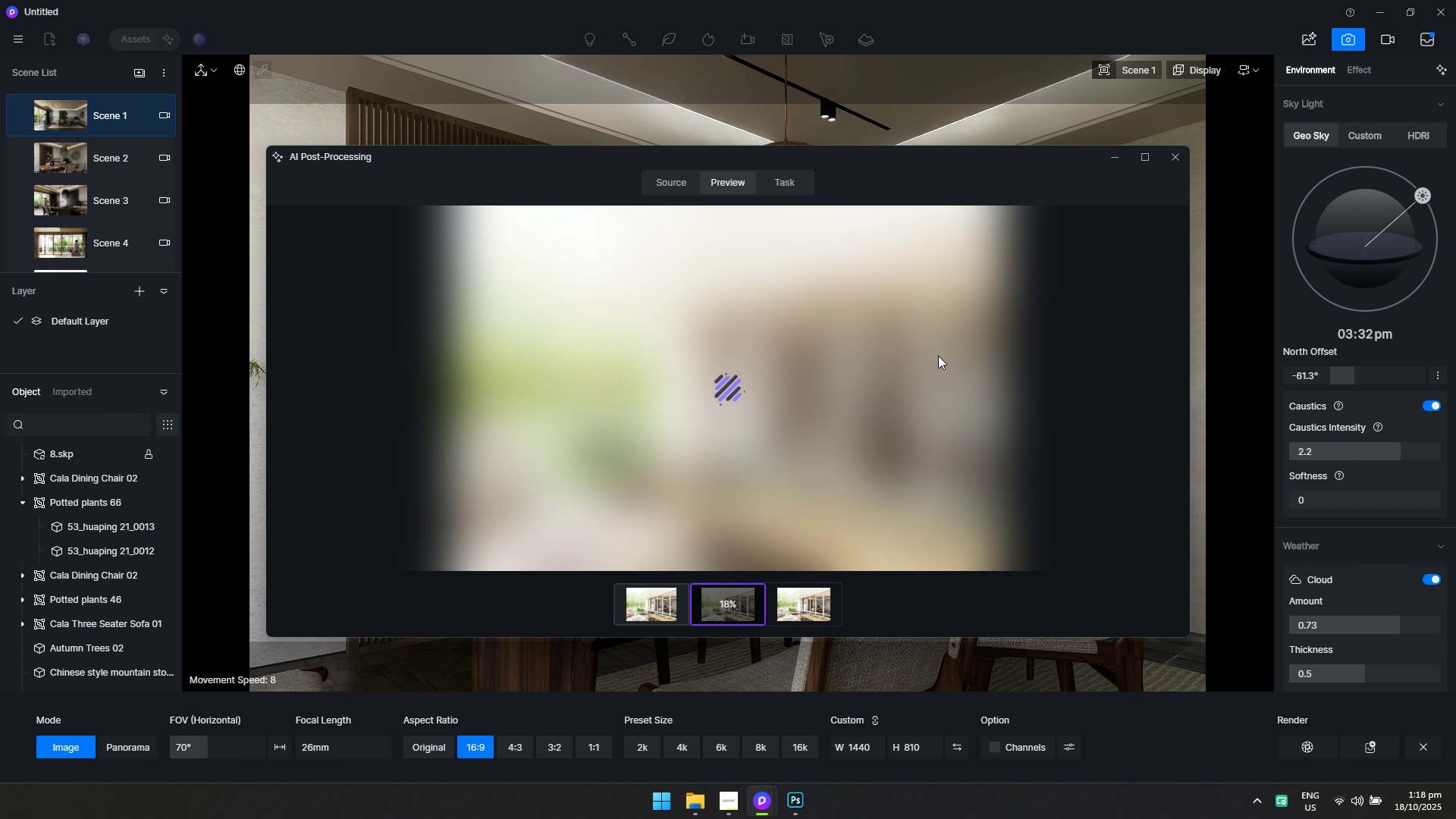 
key(Alt+AltLeft)
 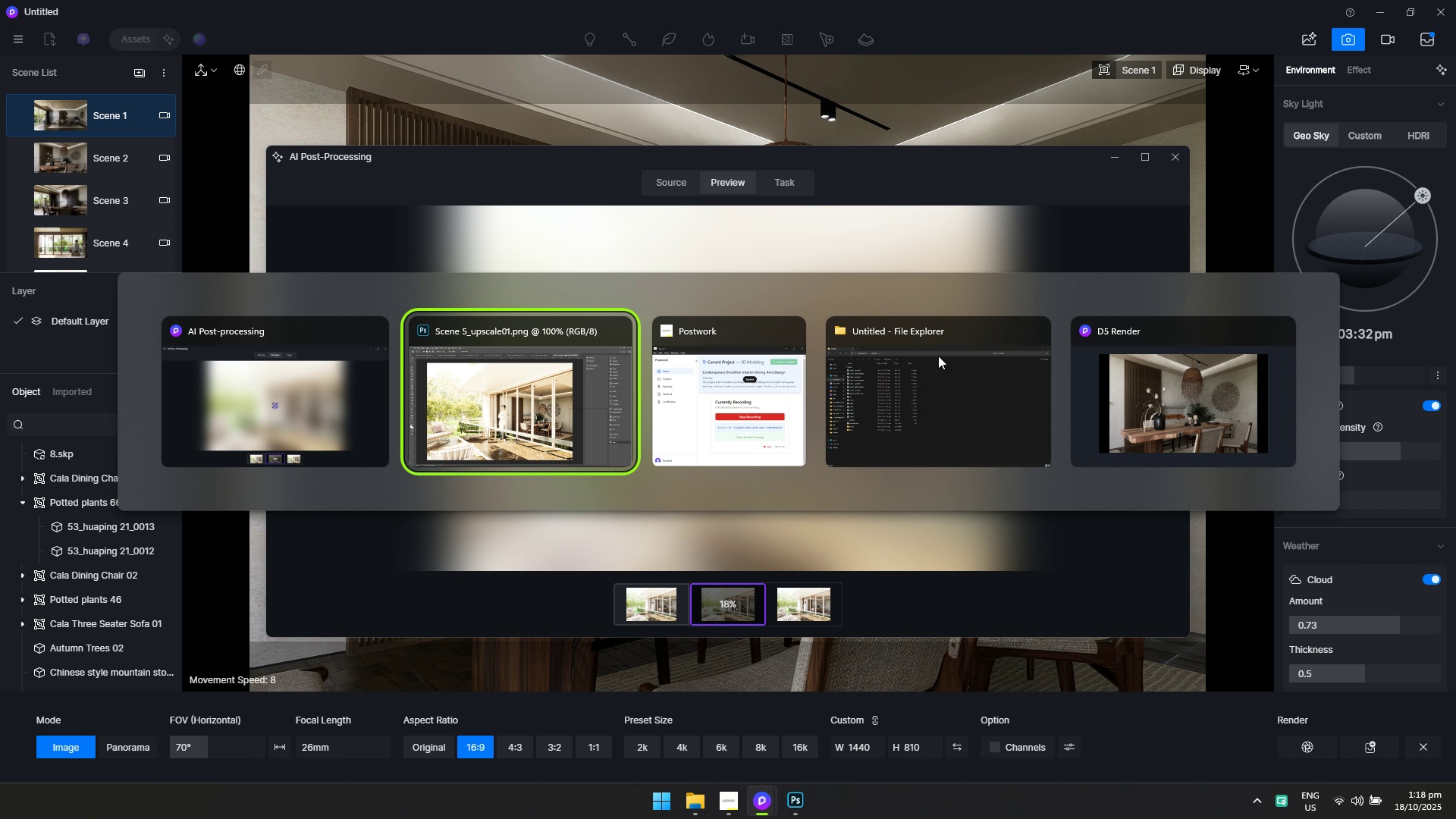 
key(Alt+Tab)
 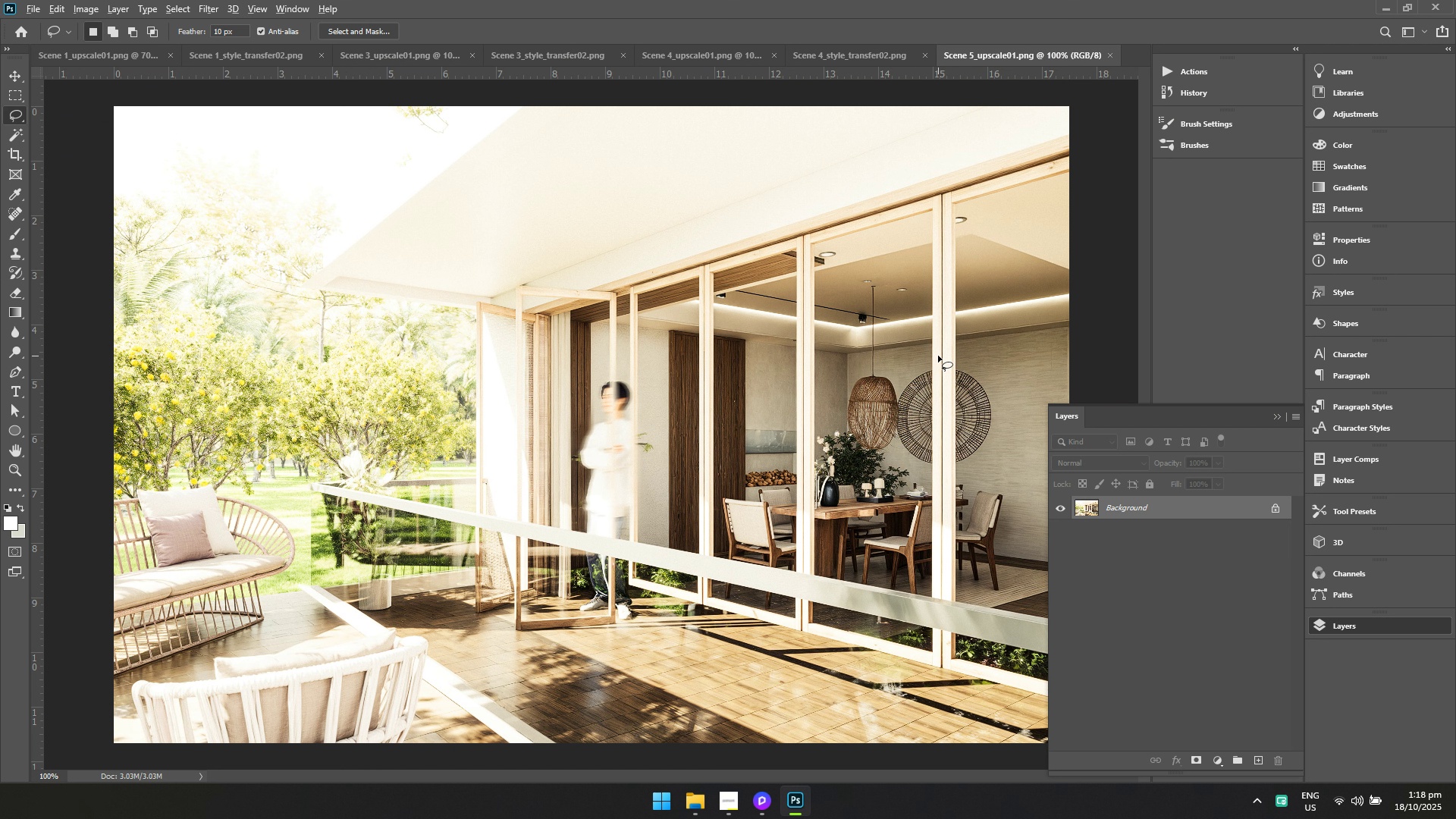 
key(Alt+AltLeft)
 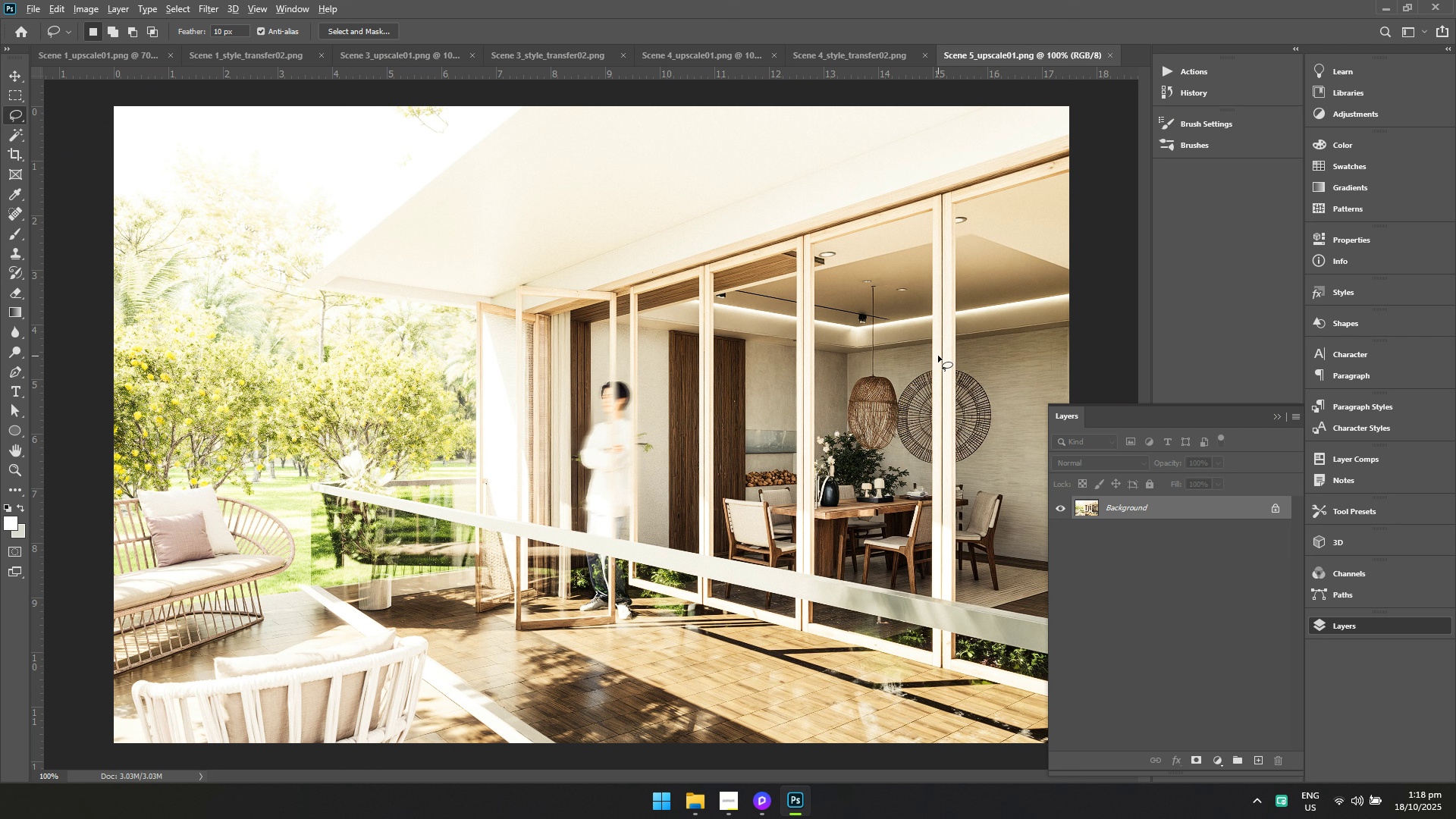 
key(Alt+Tab)
 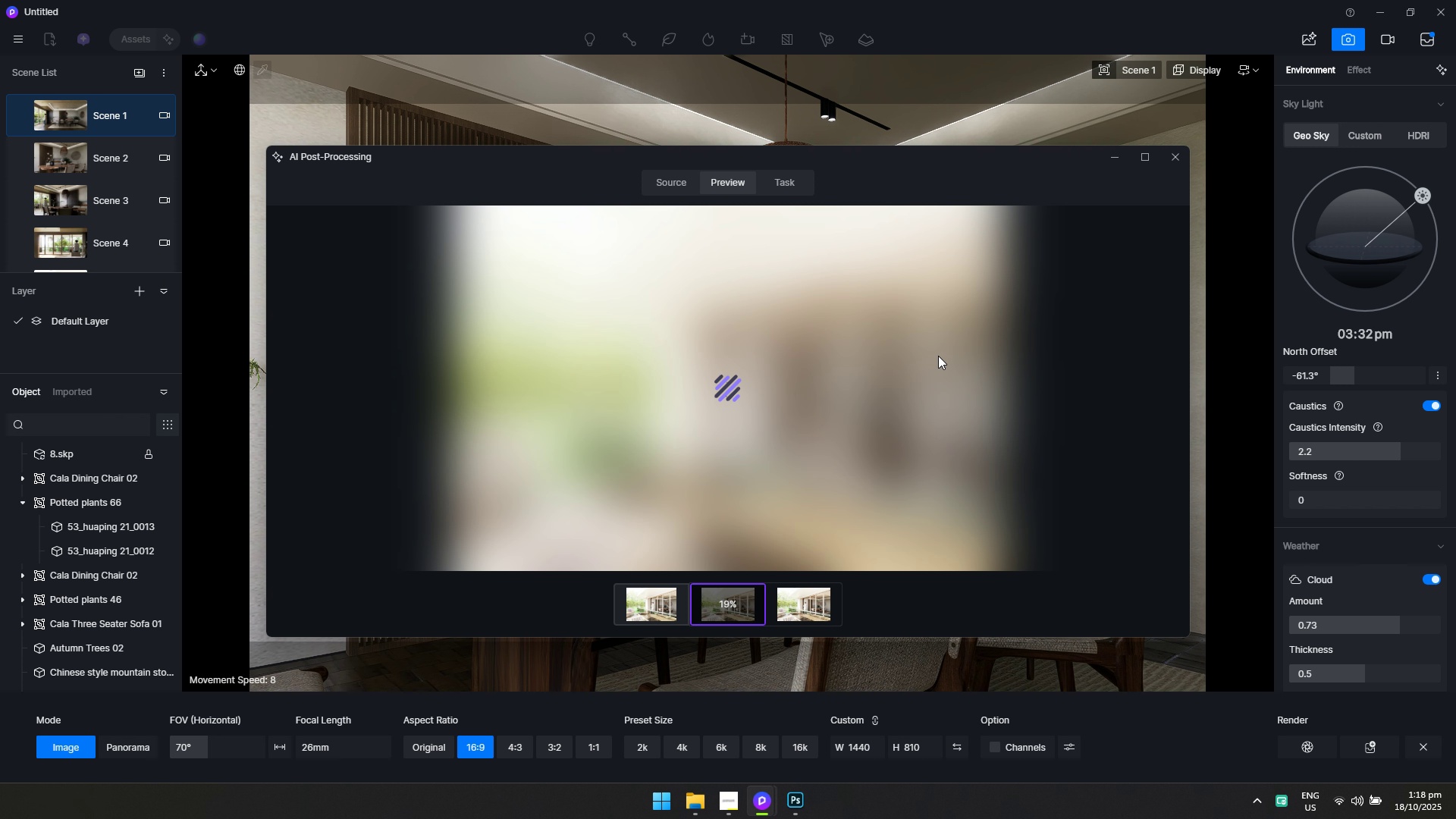 
key(Alt+AltLeft)
 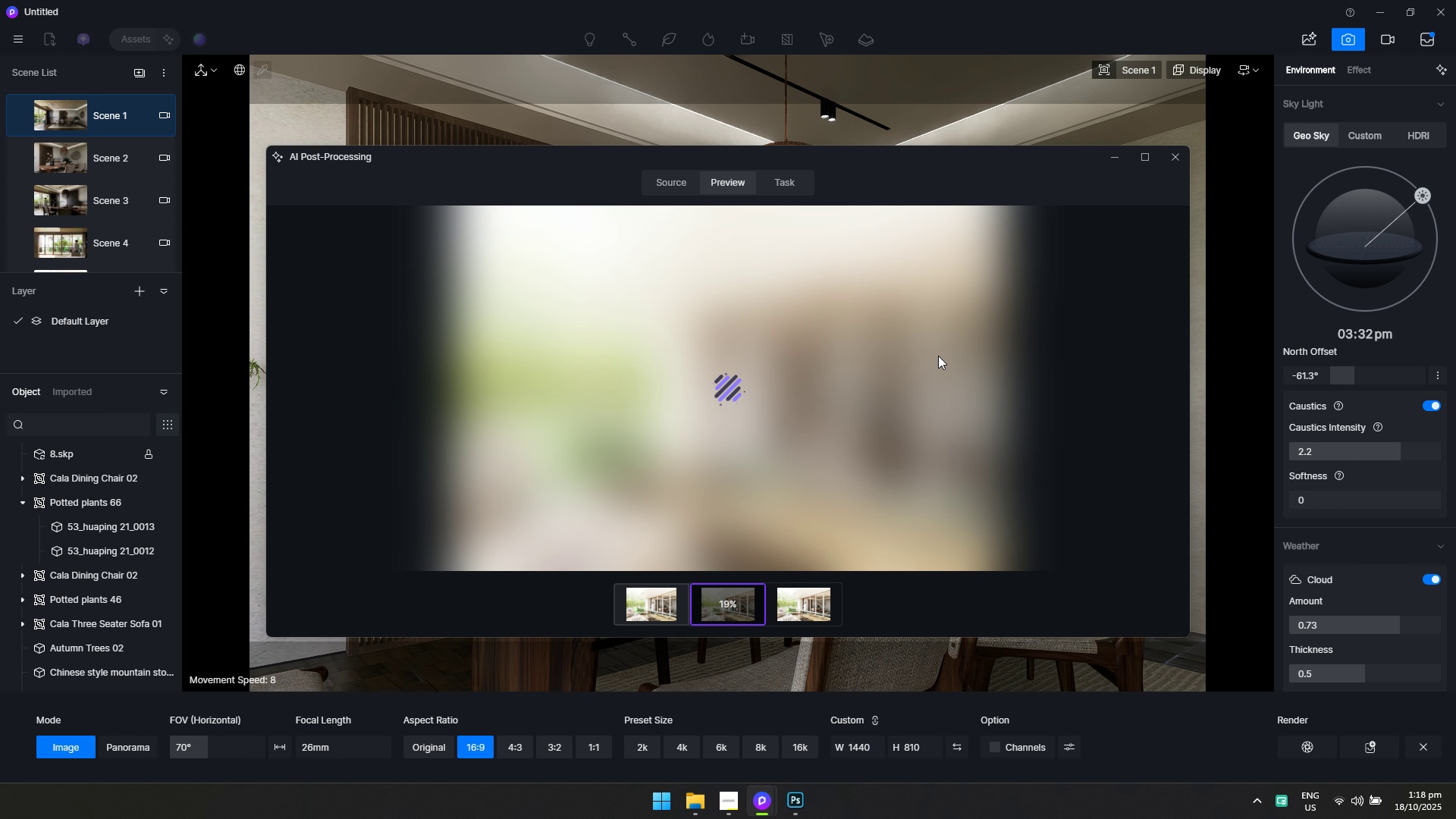 
key(Alt+Tab)
 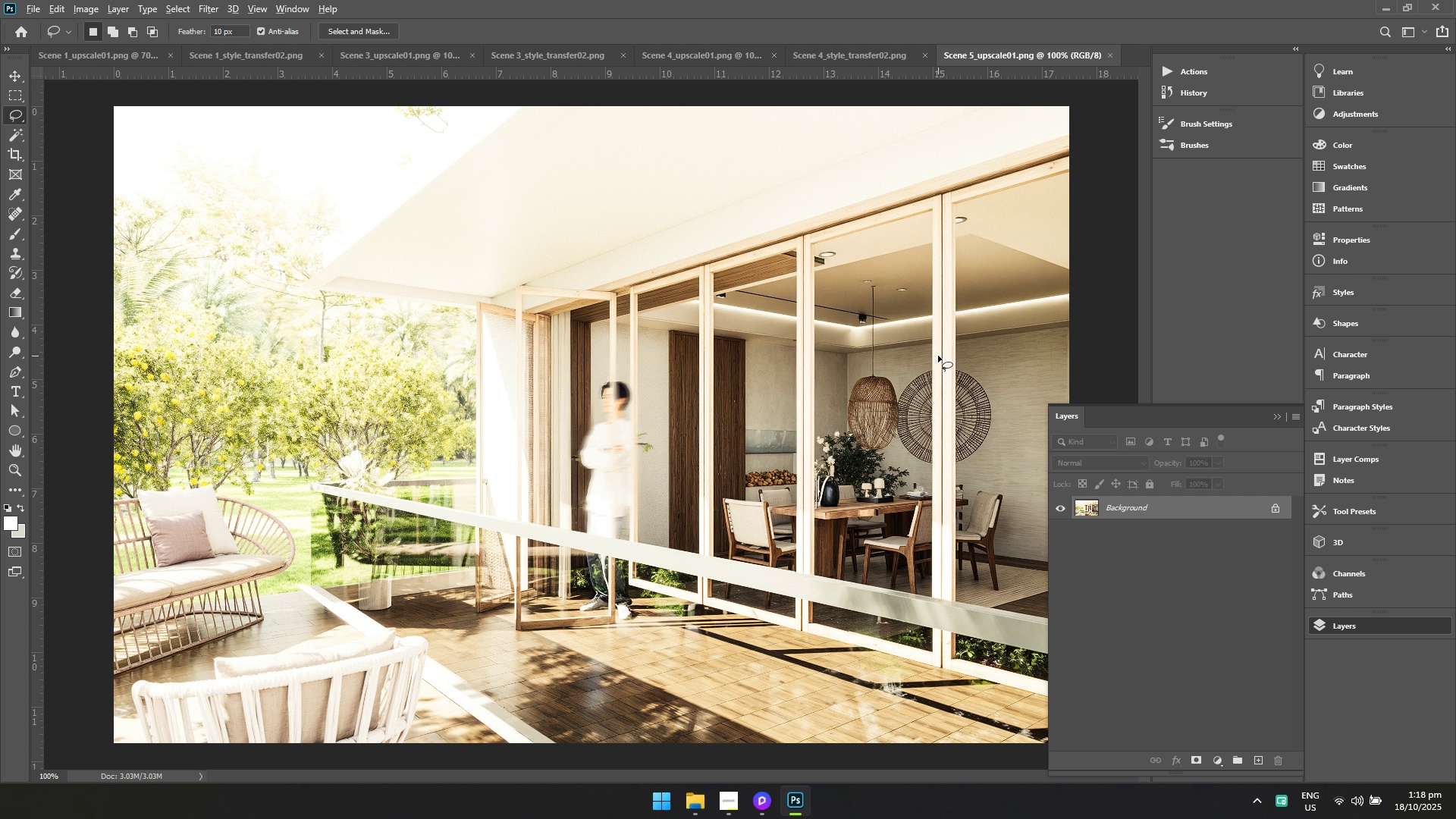 
key(Alt+AltLeft)
 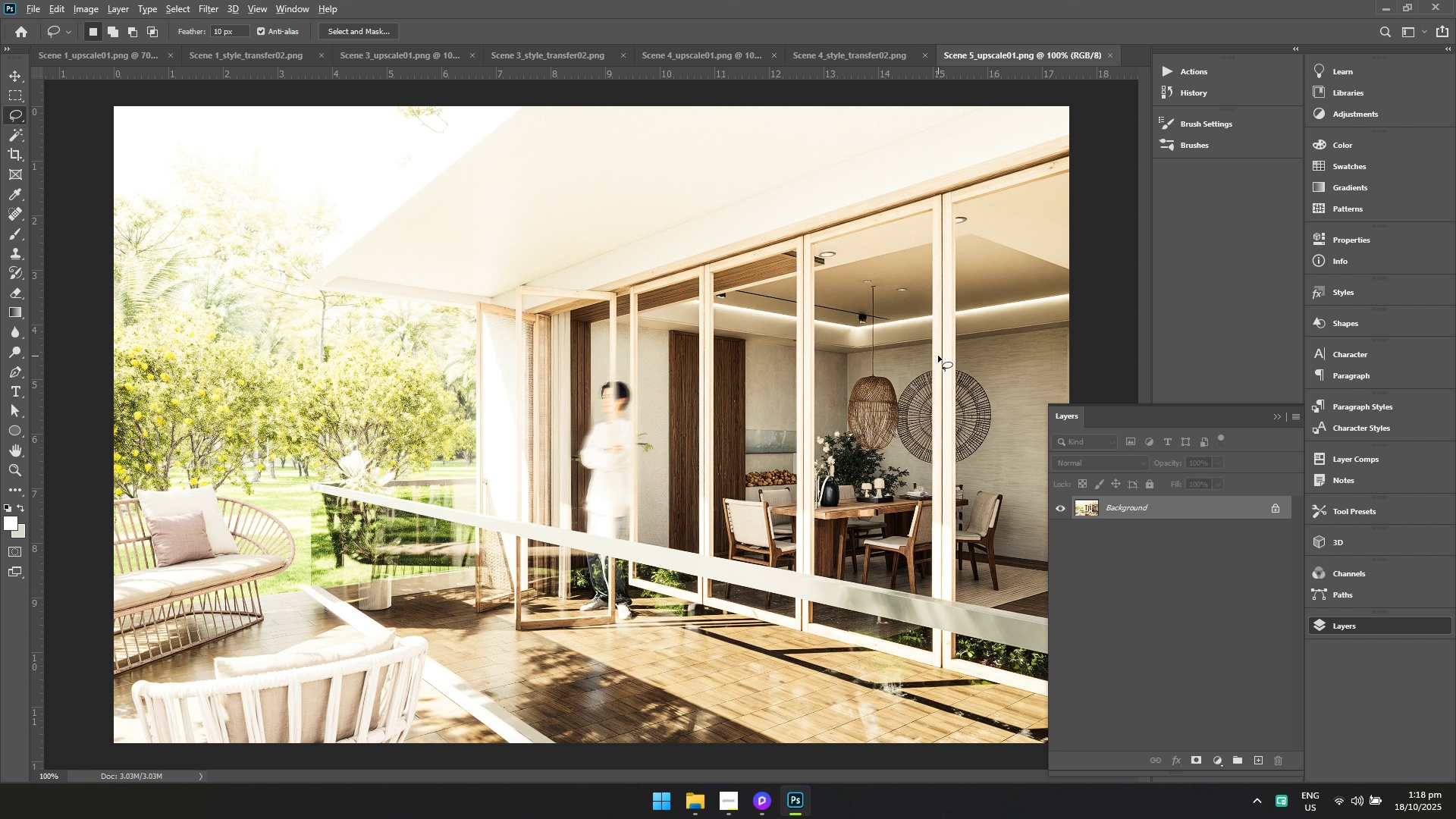 
key(Alt+Tab)
 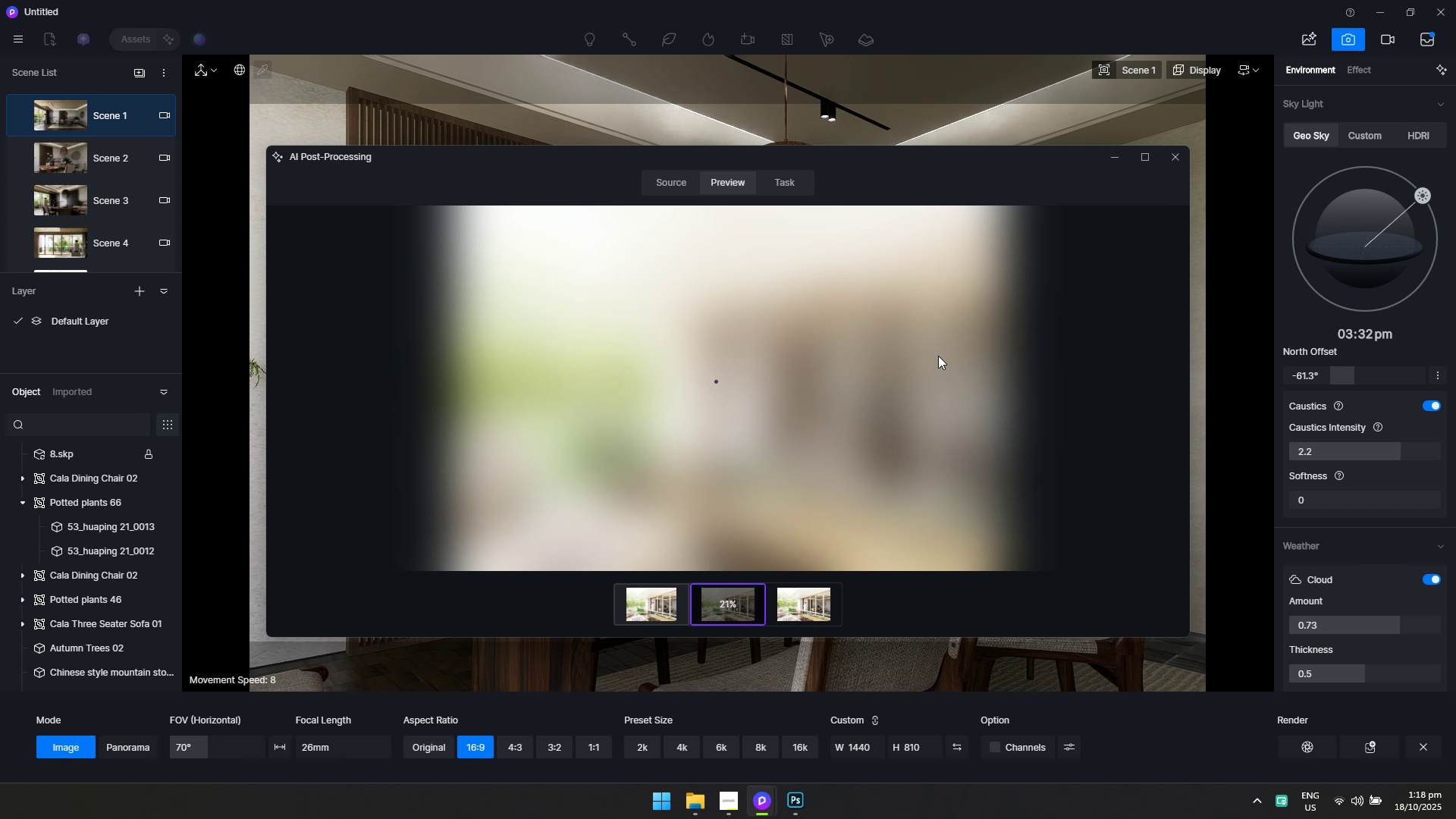 
key(Alt+AltLeft)
 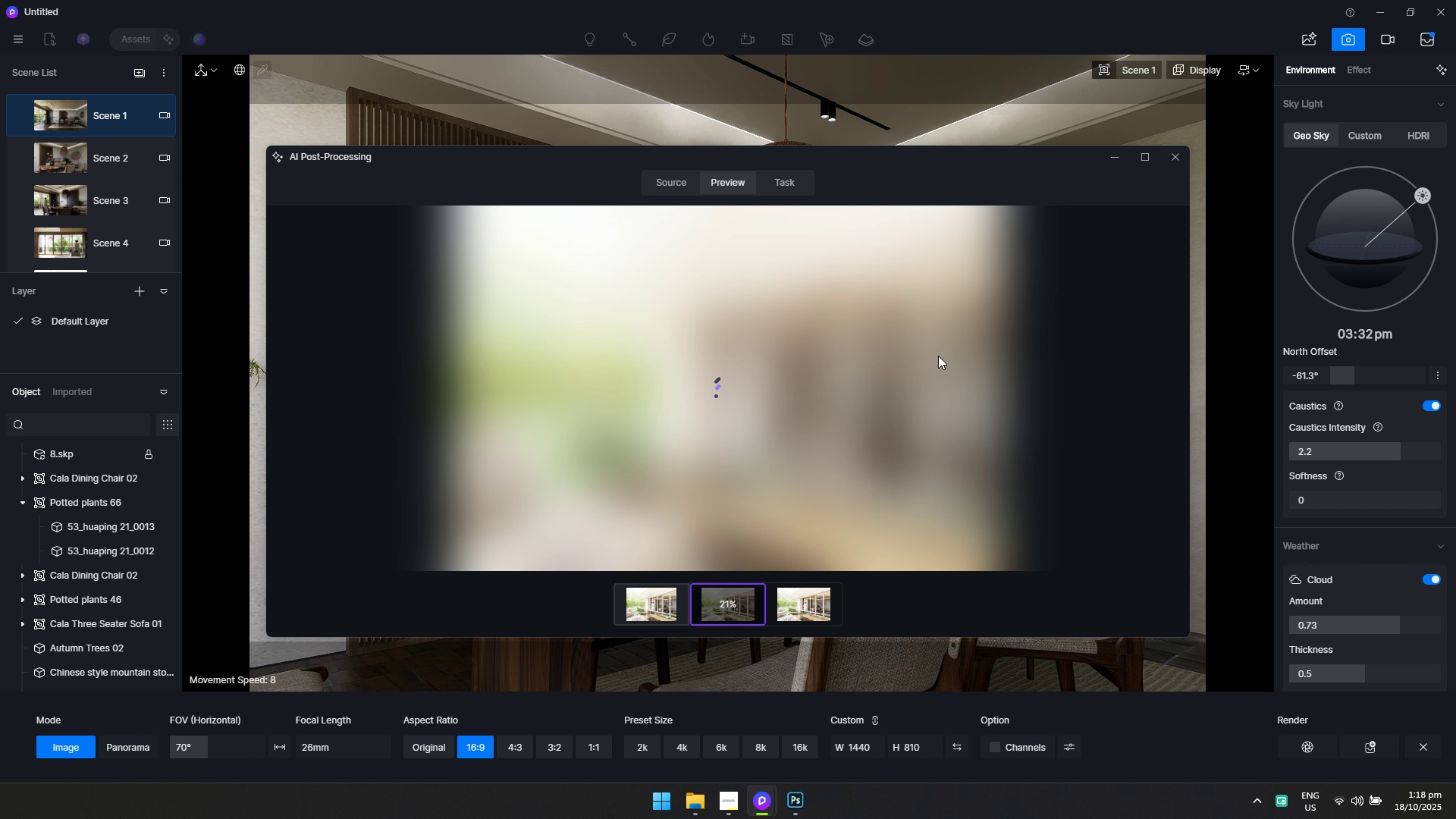 
key(Alt+Tab)
 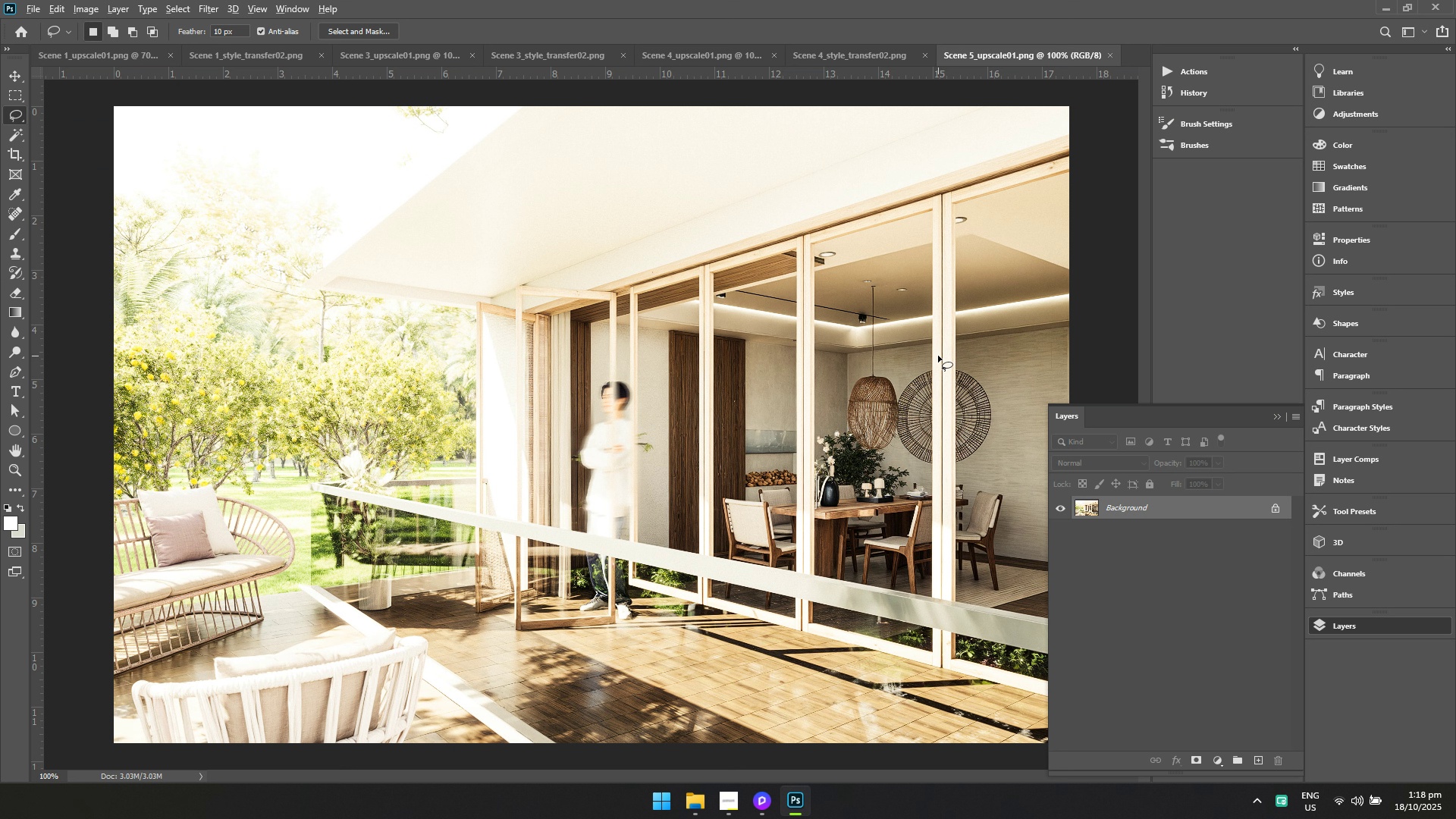 
key(Alt+AltLeft)
 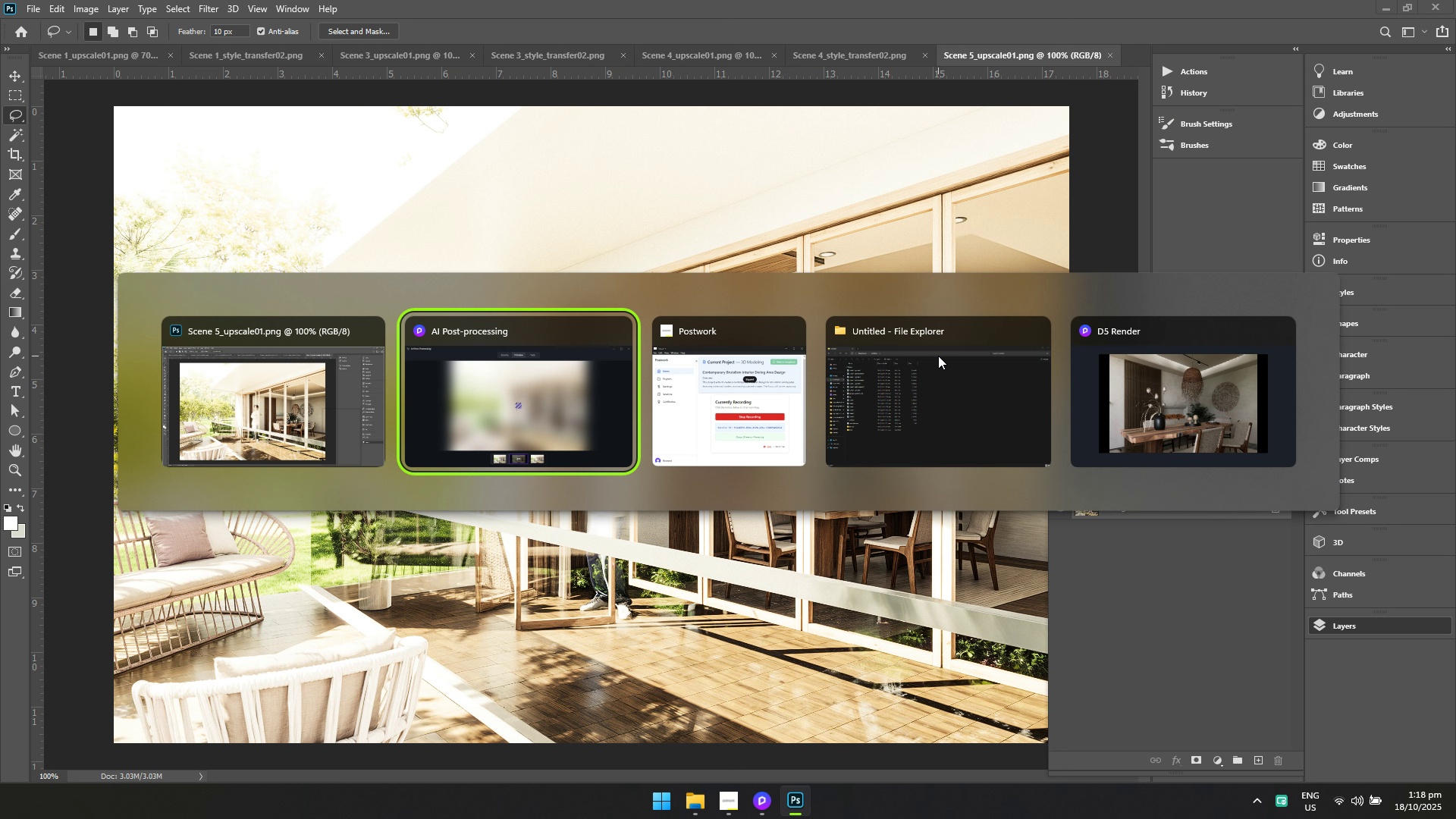 
key(Alt+Tab)
 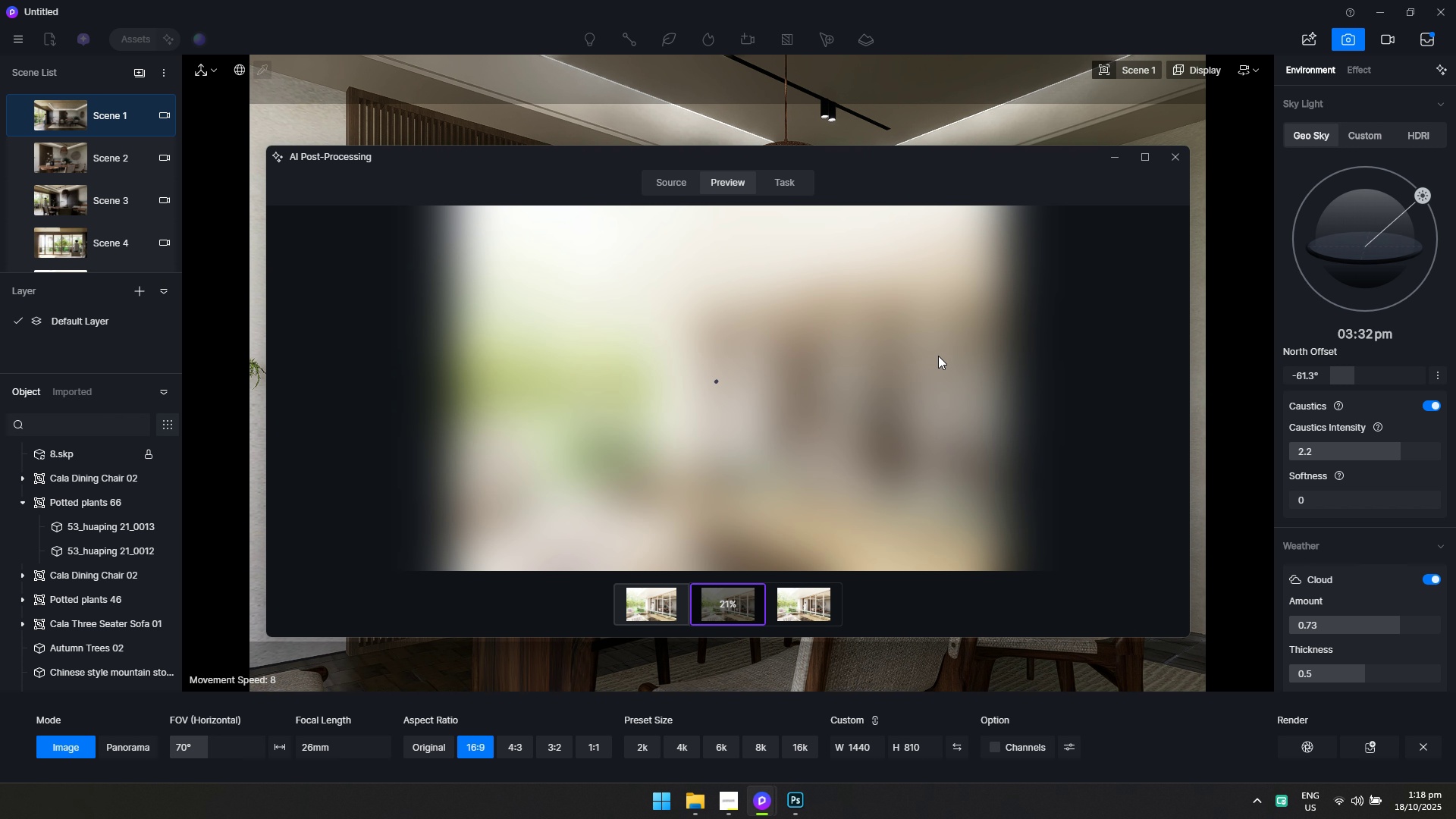 
key(Alt+AltLeft)
 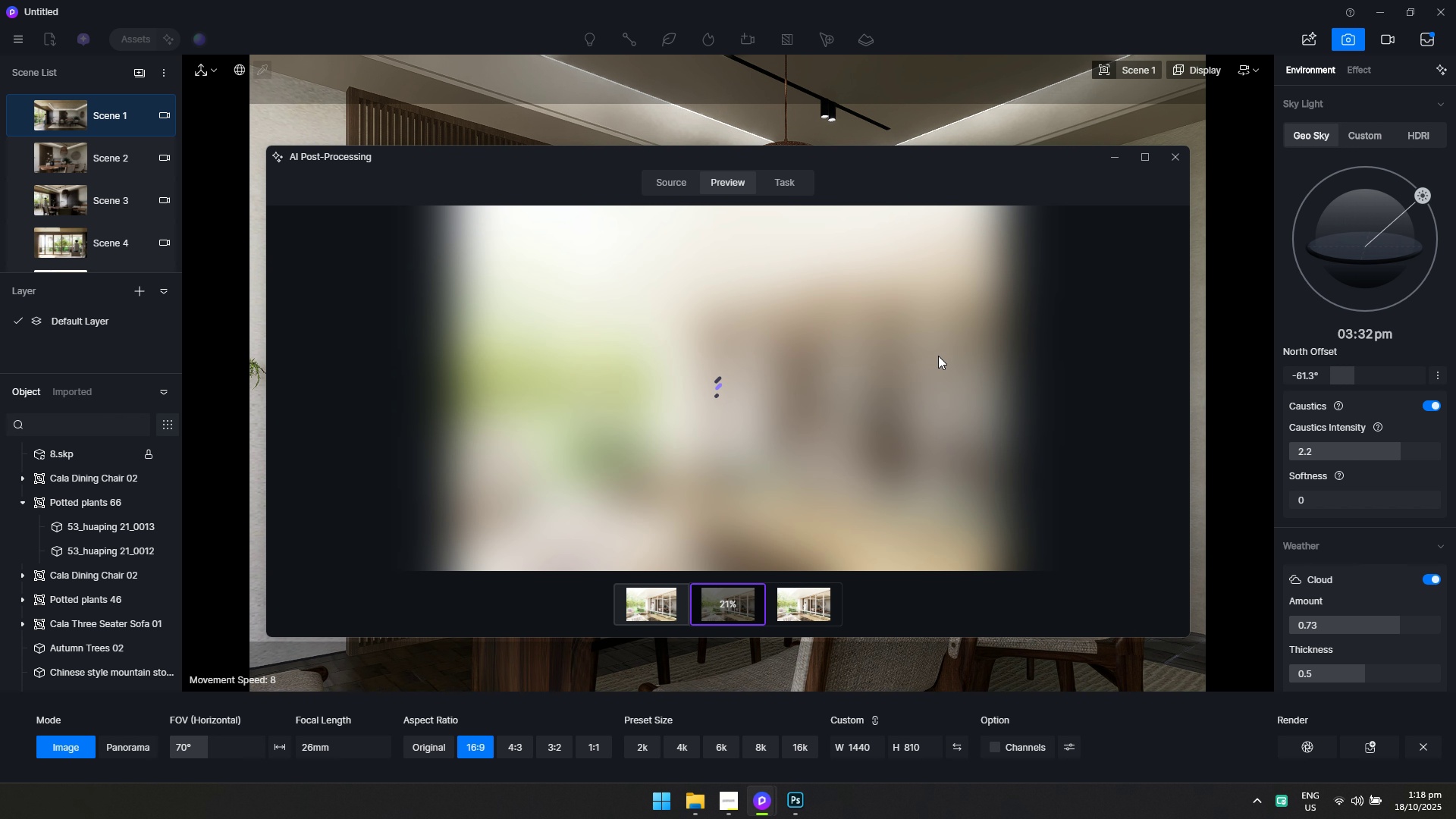 
key(Alt+Tab)
 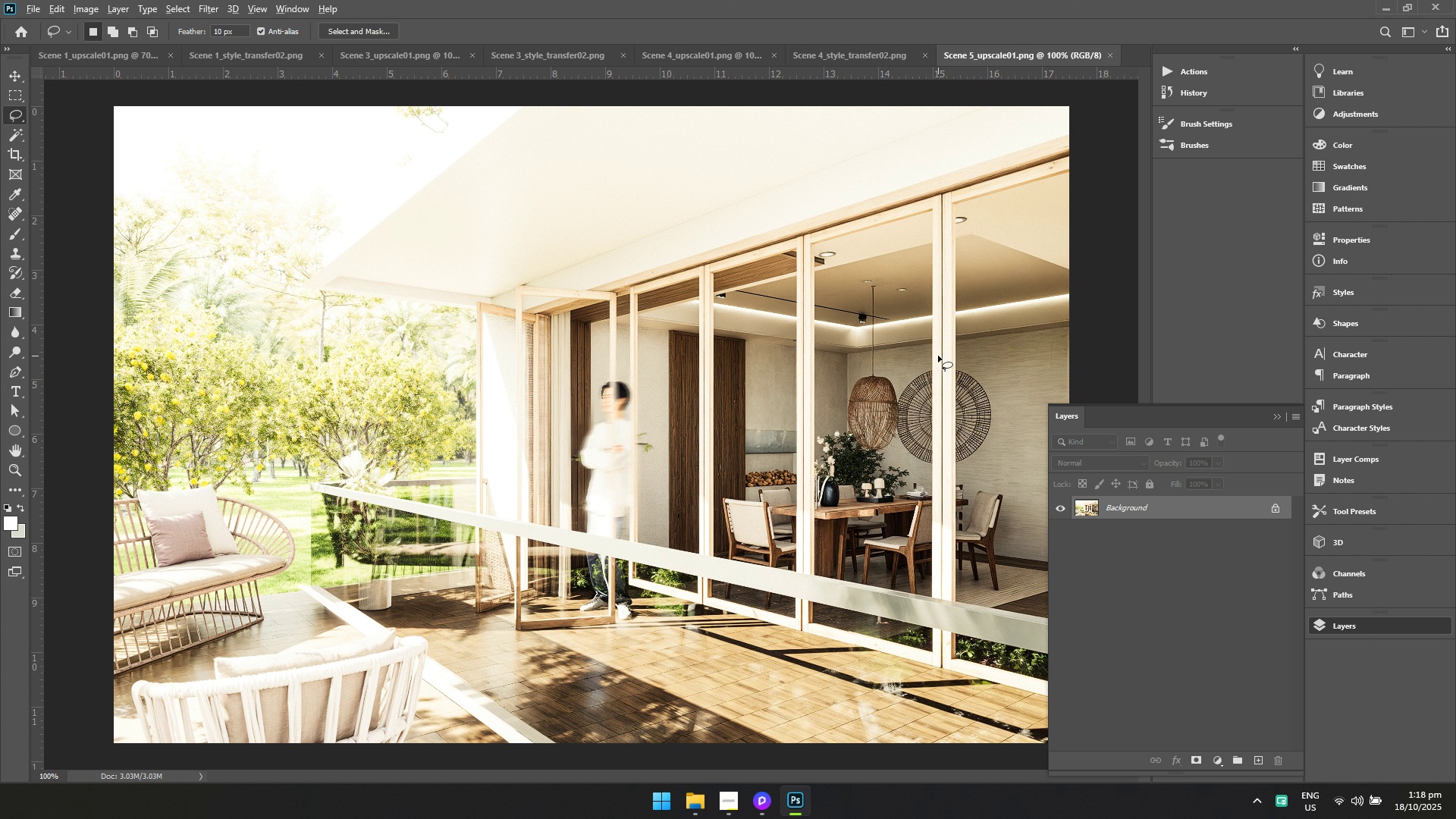 
key(Alt+AltLeft)
 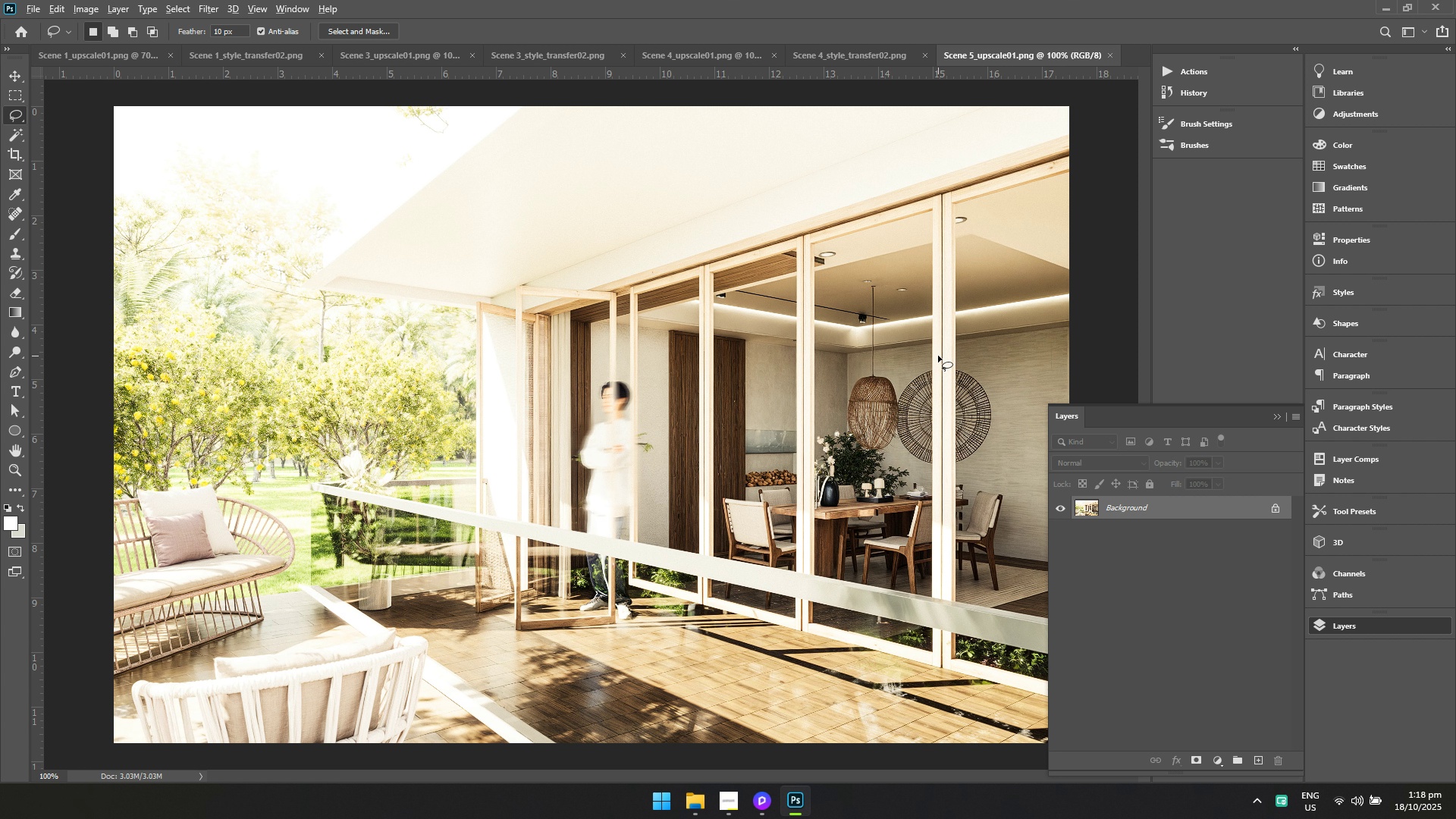 
key(Alt+Tab)
 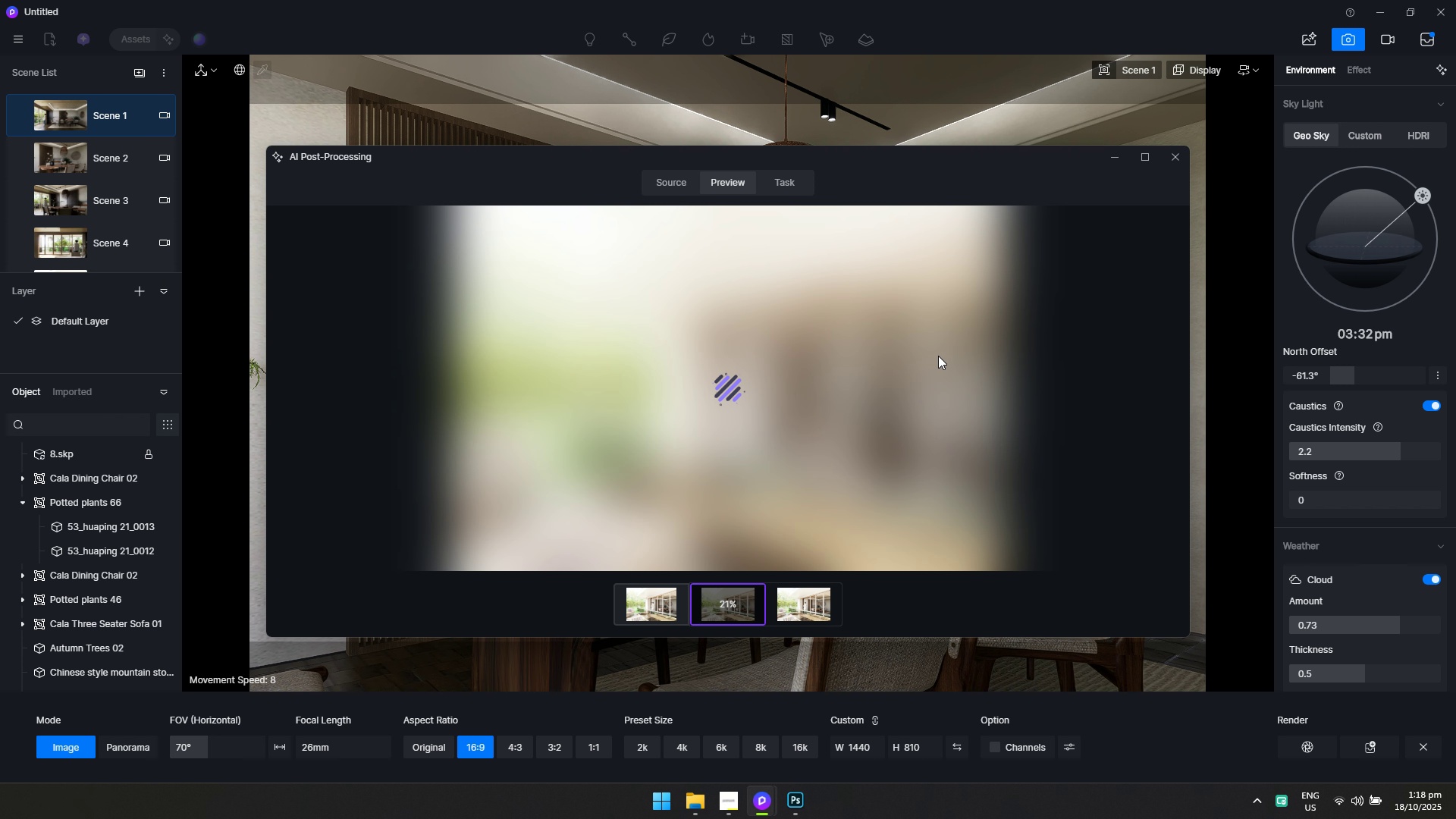 
key(Alt+AltLeft)
 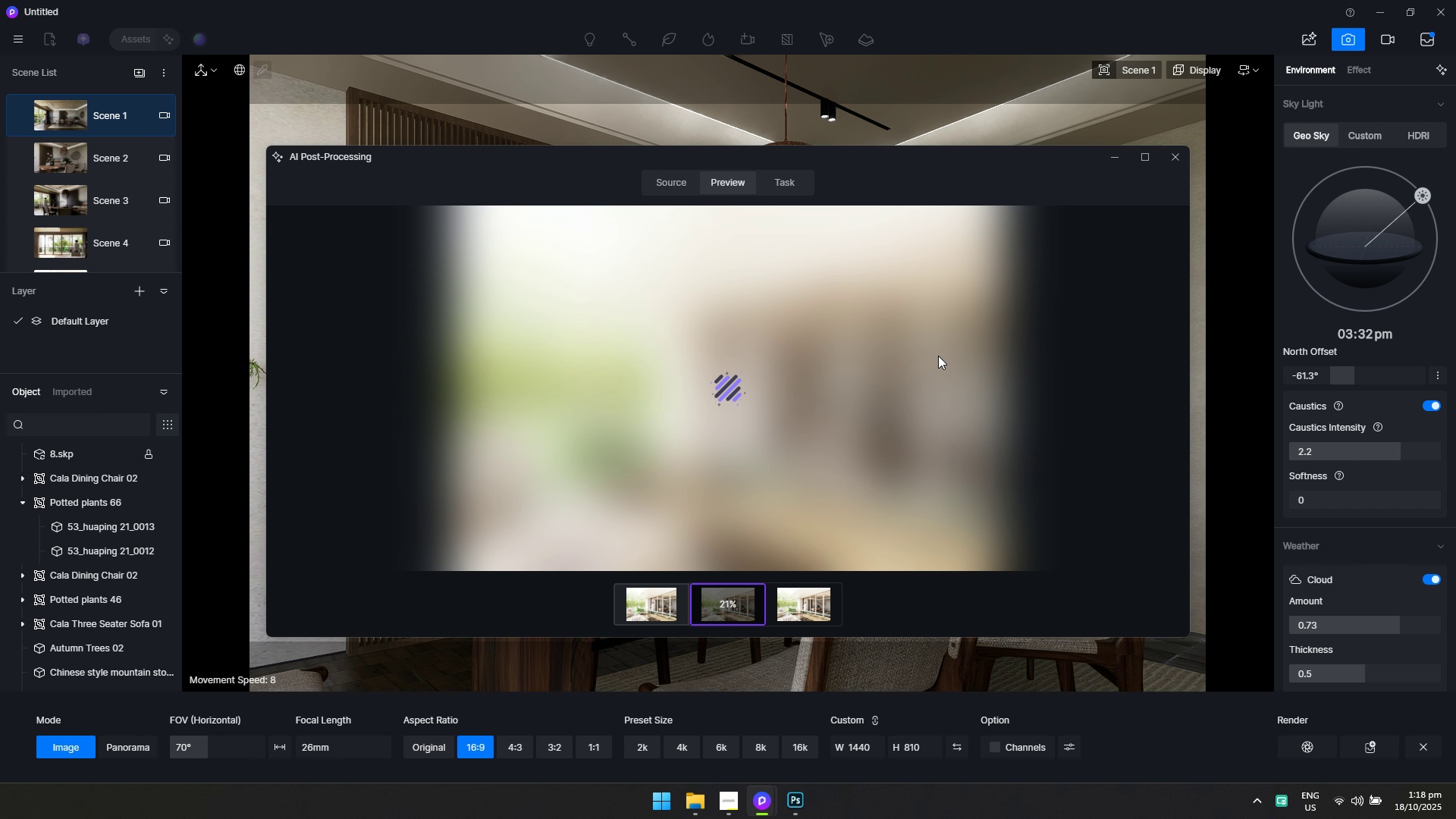 
key(Alt+Tab)